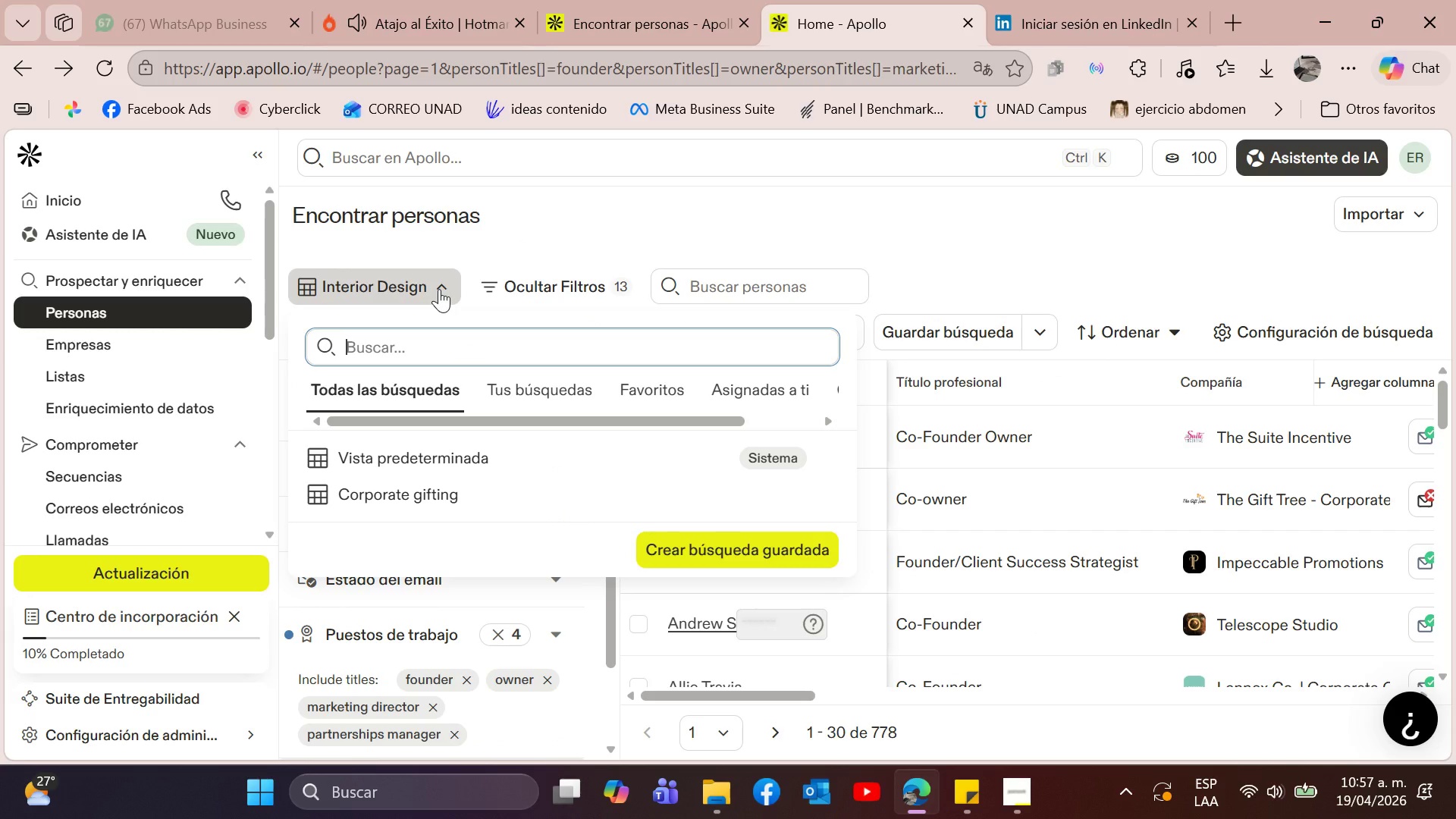 
left_click([439, 289])
 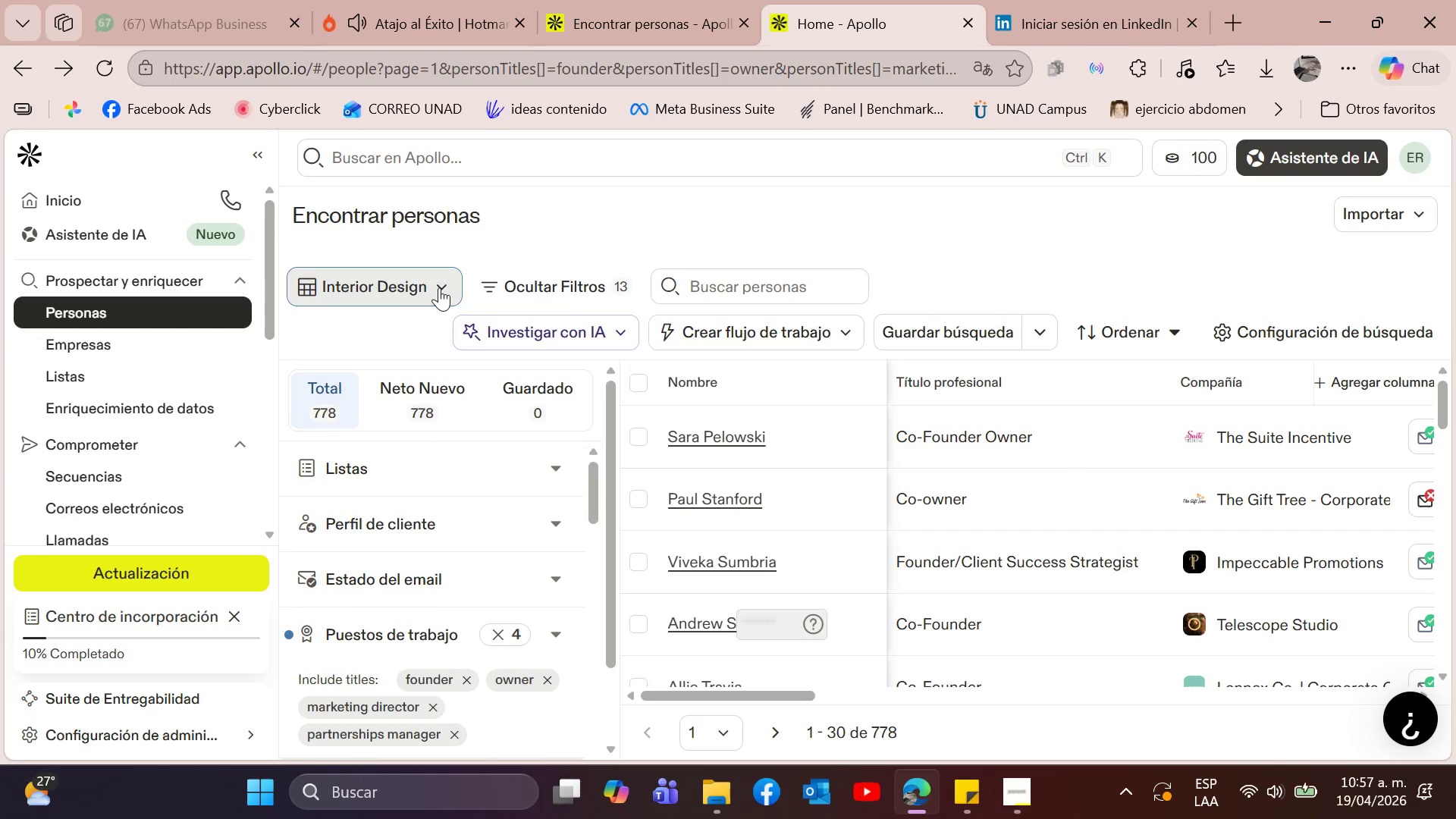 
left_click([620, 0])
 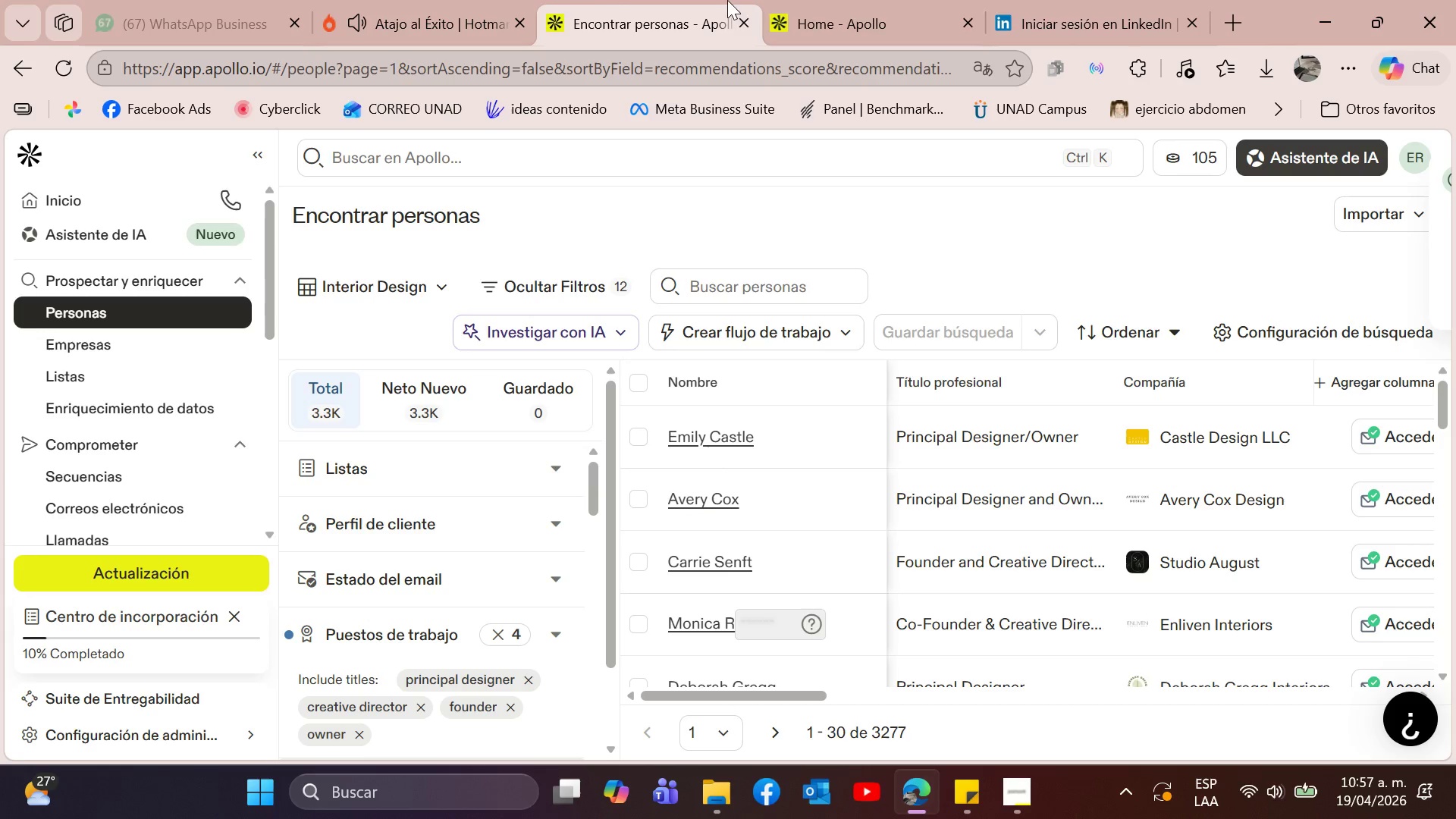 
left_click([862, 8])
 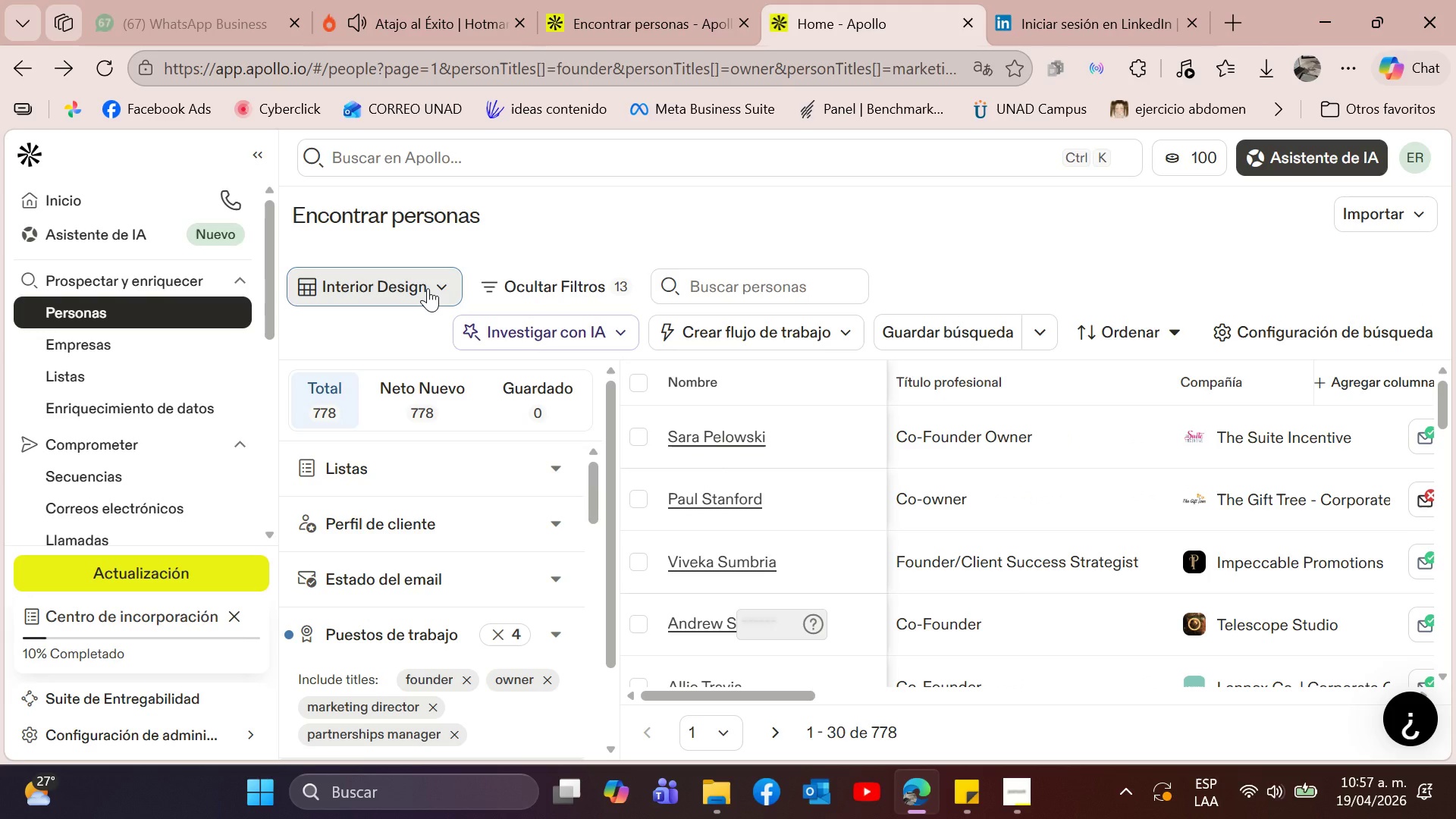 
left_click([428, 288])
 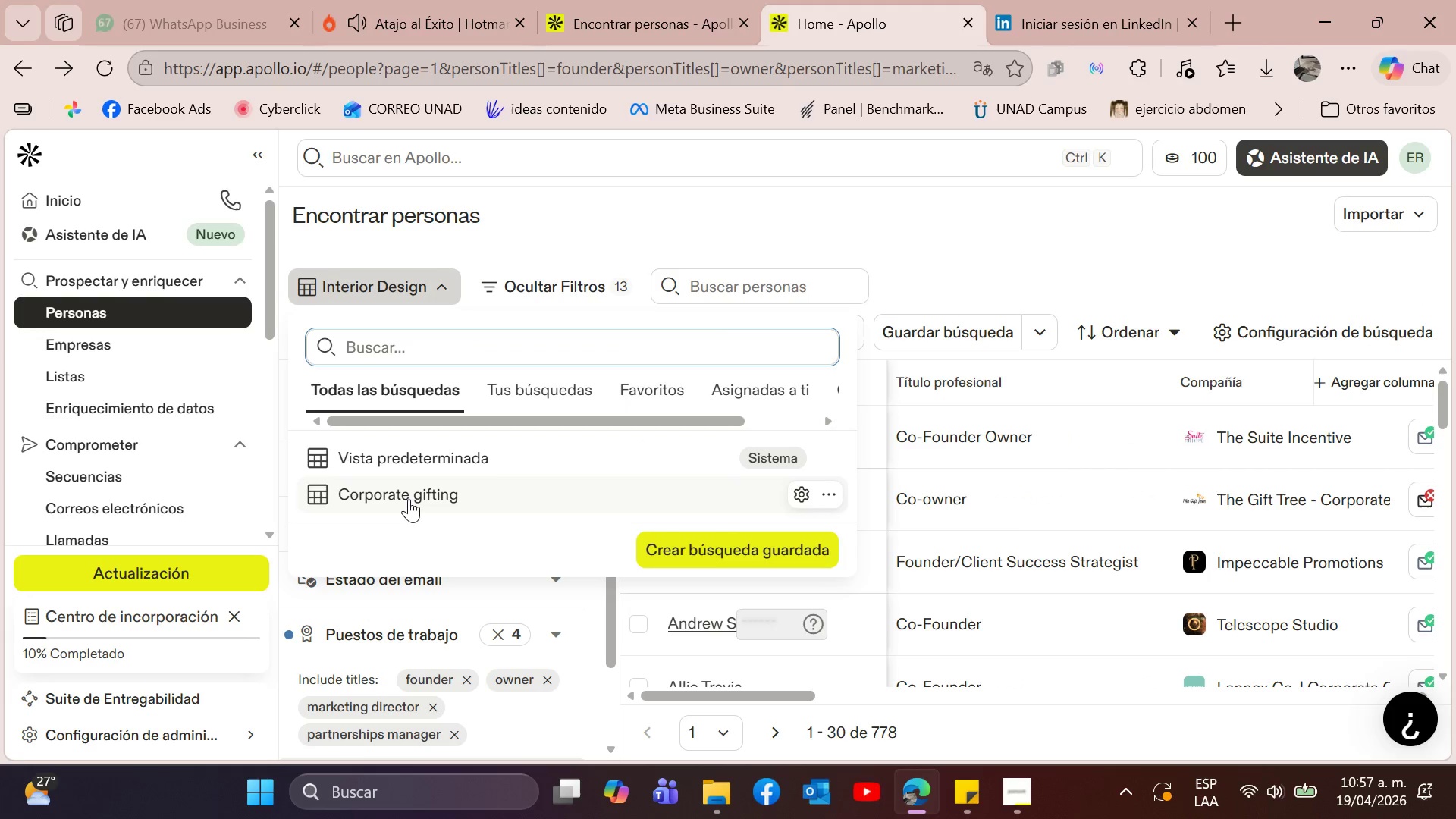 
left_click([409, 499])
 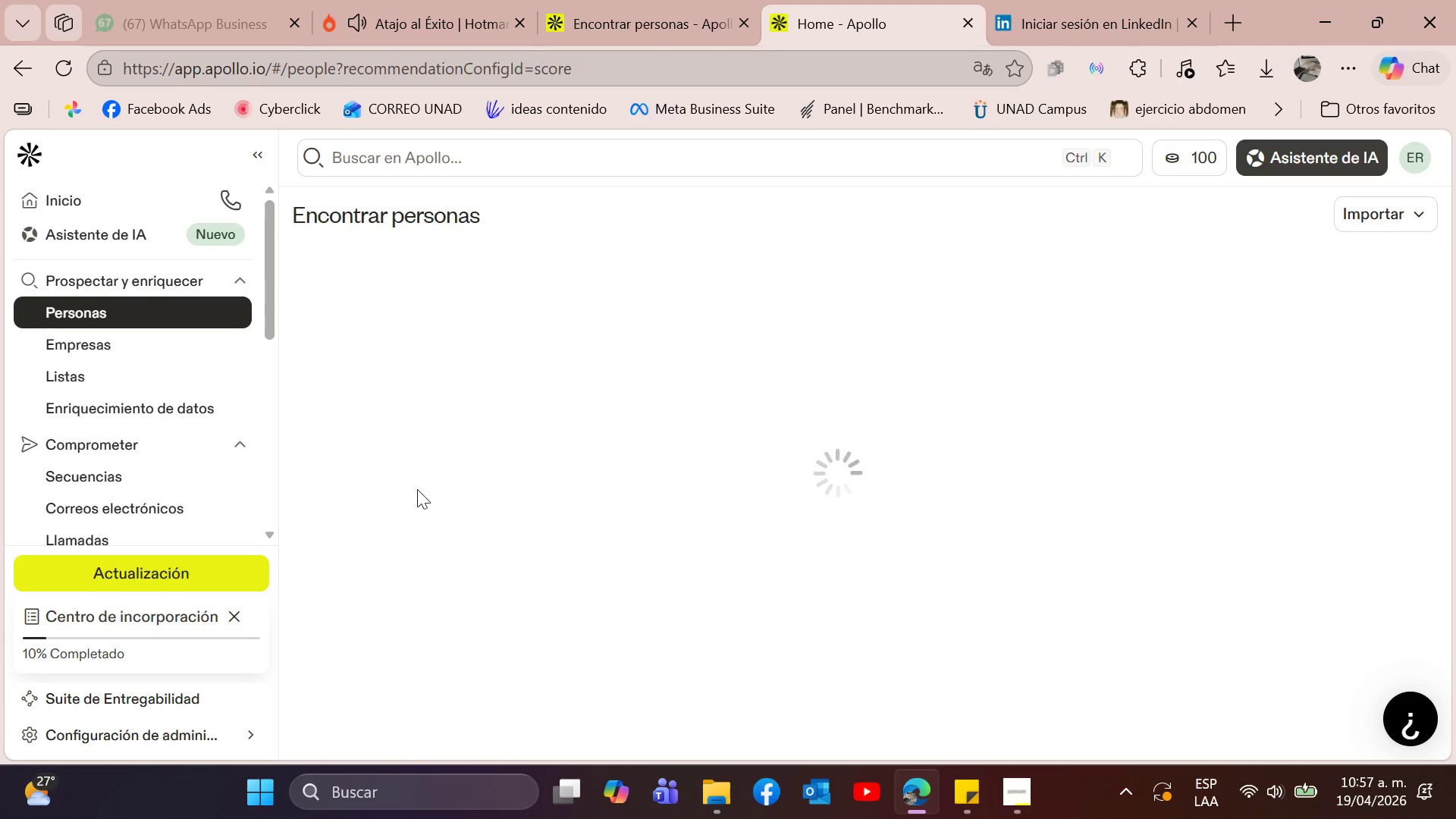 
mouse_move([856, 282])
 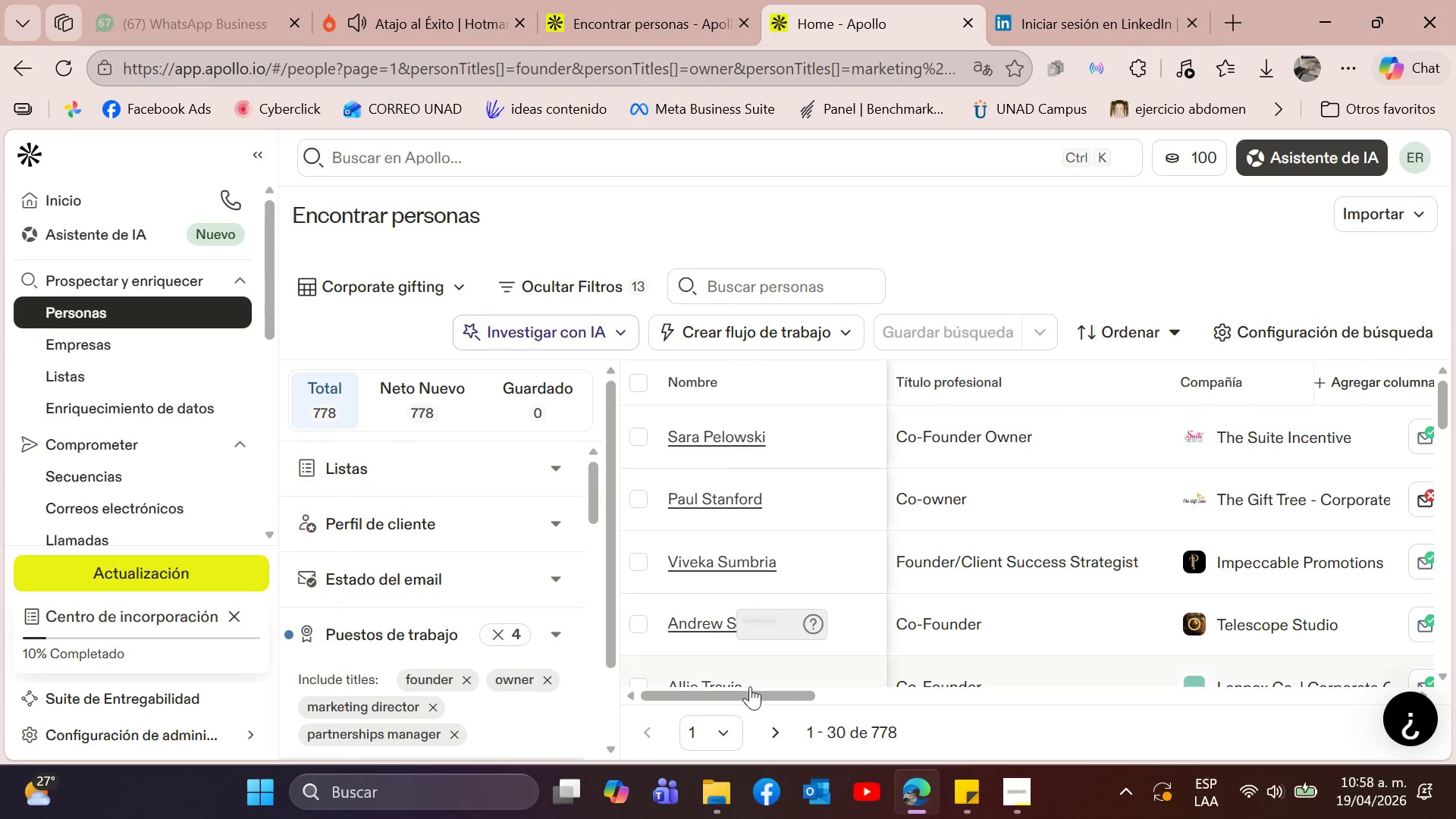 
left_click_drag(start_coordinate=[752, 695], to_coordinate=[657, 709])
 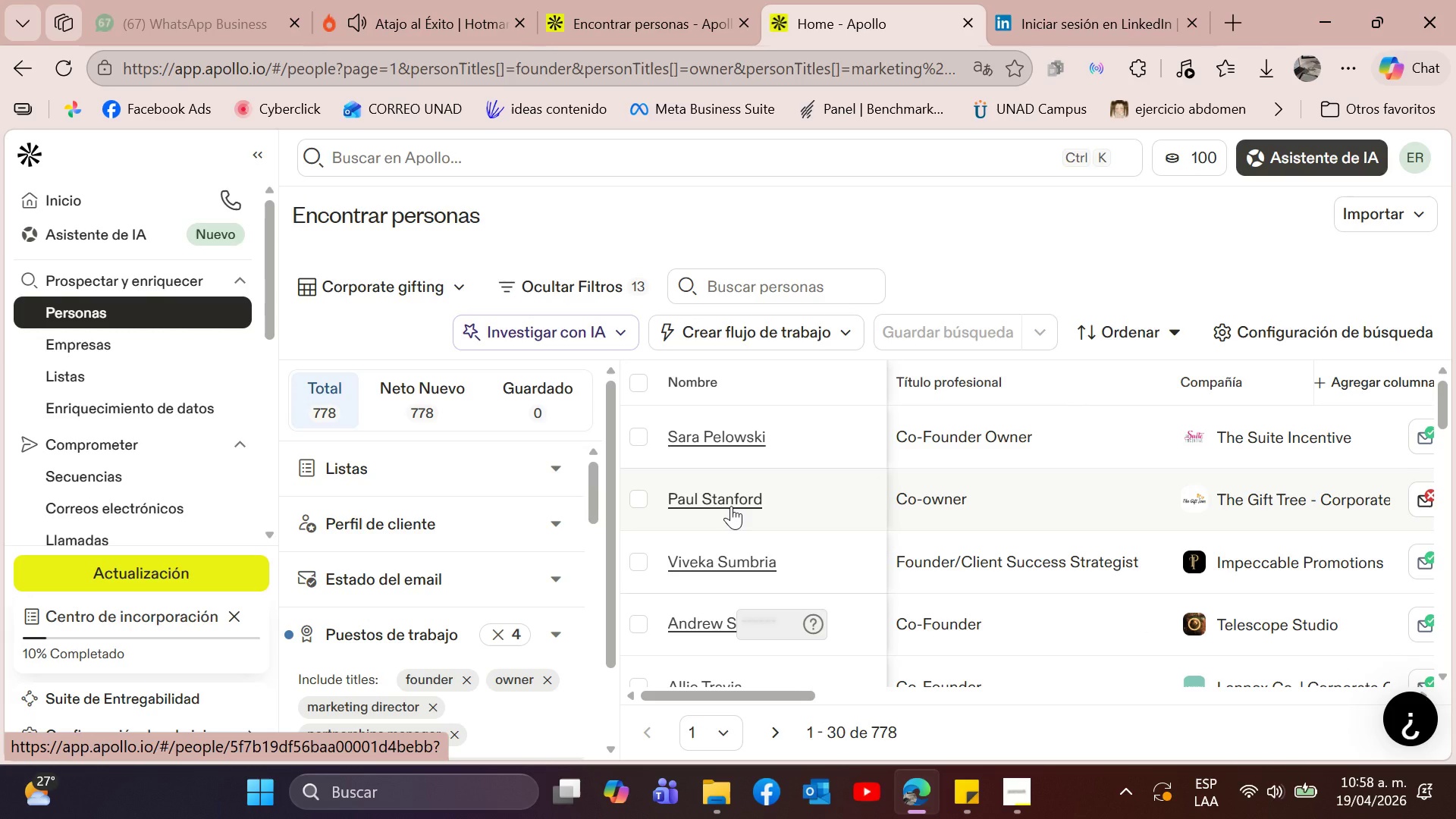 
left_click([734, 505])
 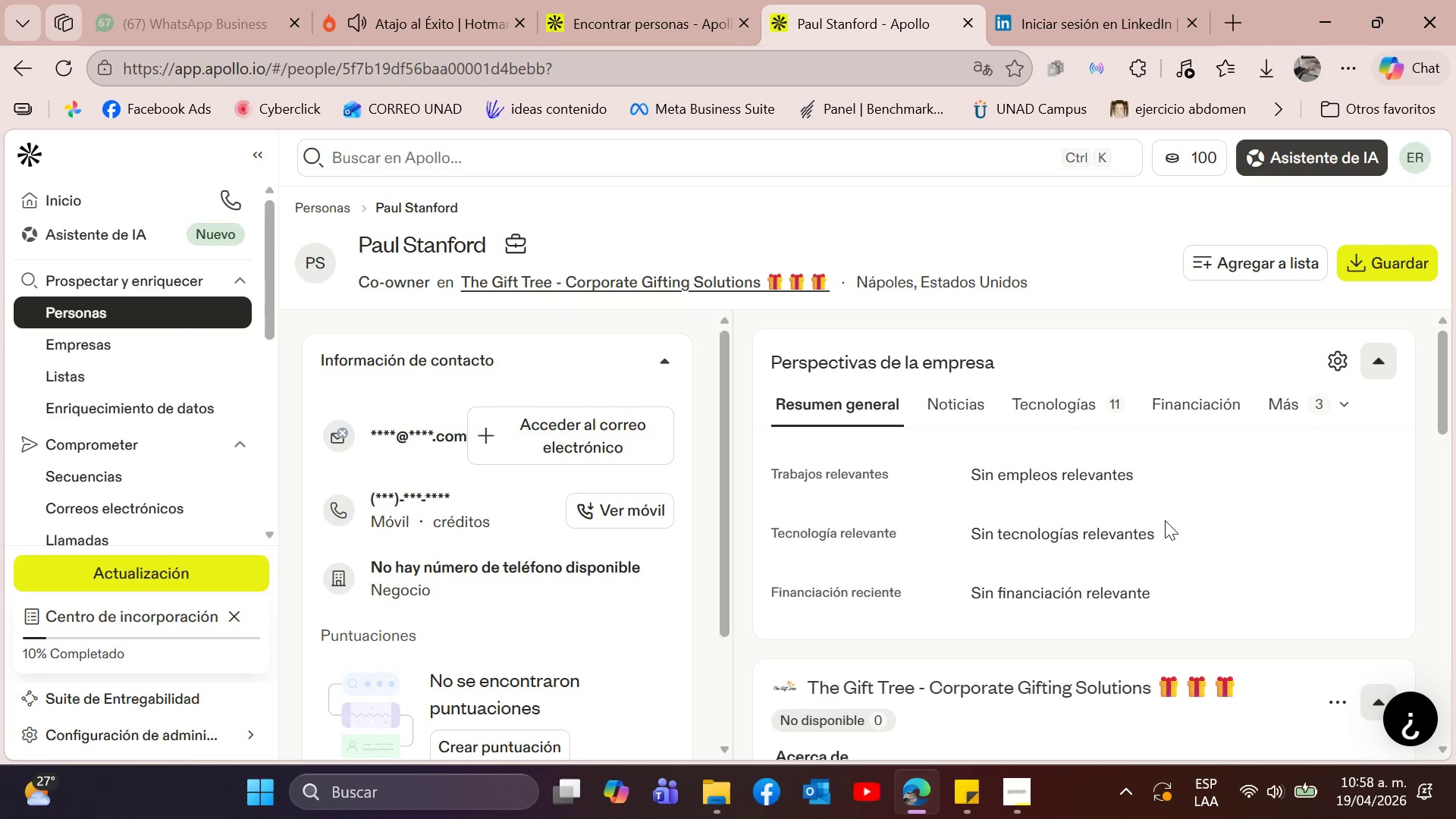 
scroll: coordinate [1241, 520], scroll_direction: down, amount: 6.0
 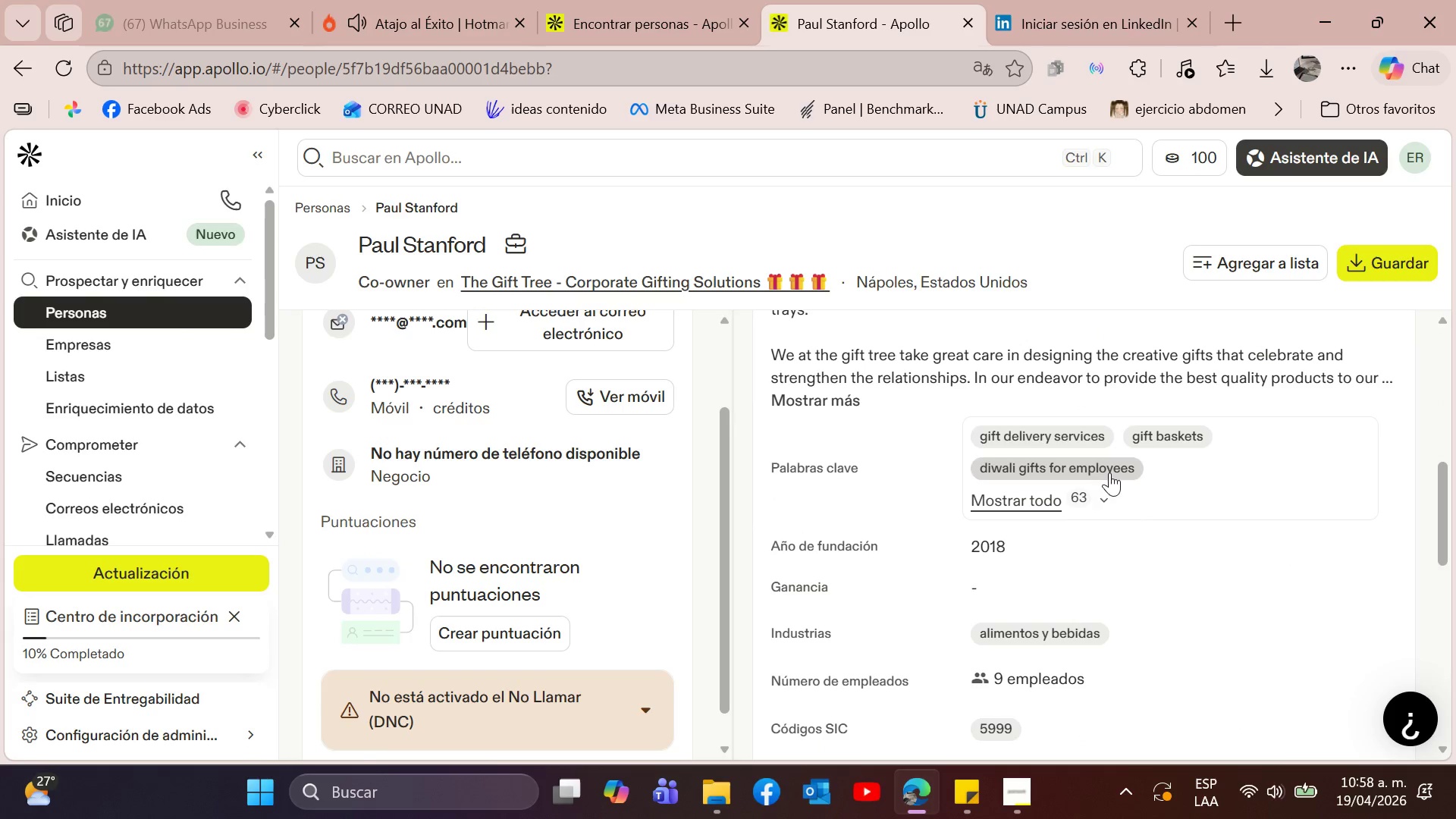 
scroll: coordinate [1163, 538], scroll_direction: down, amount: 7.0
 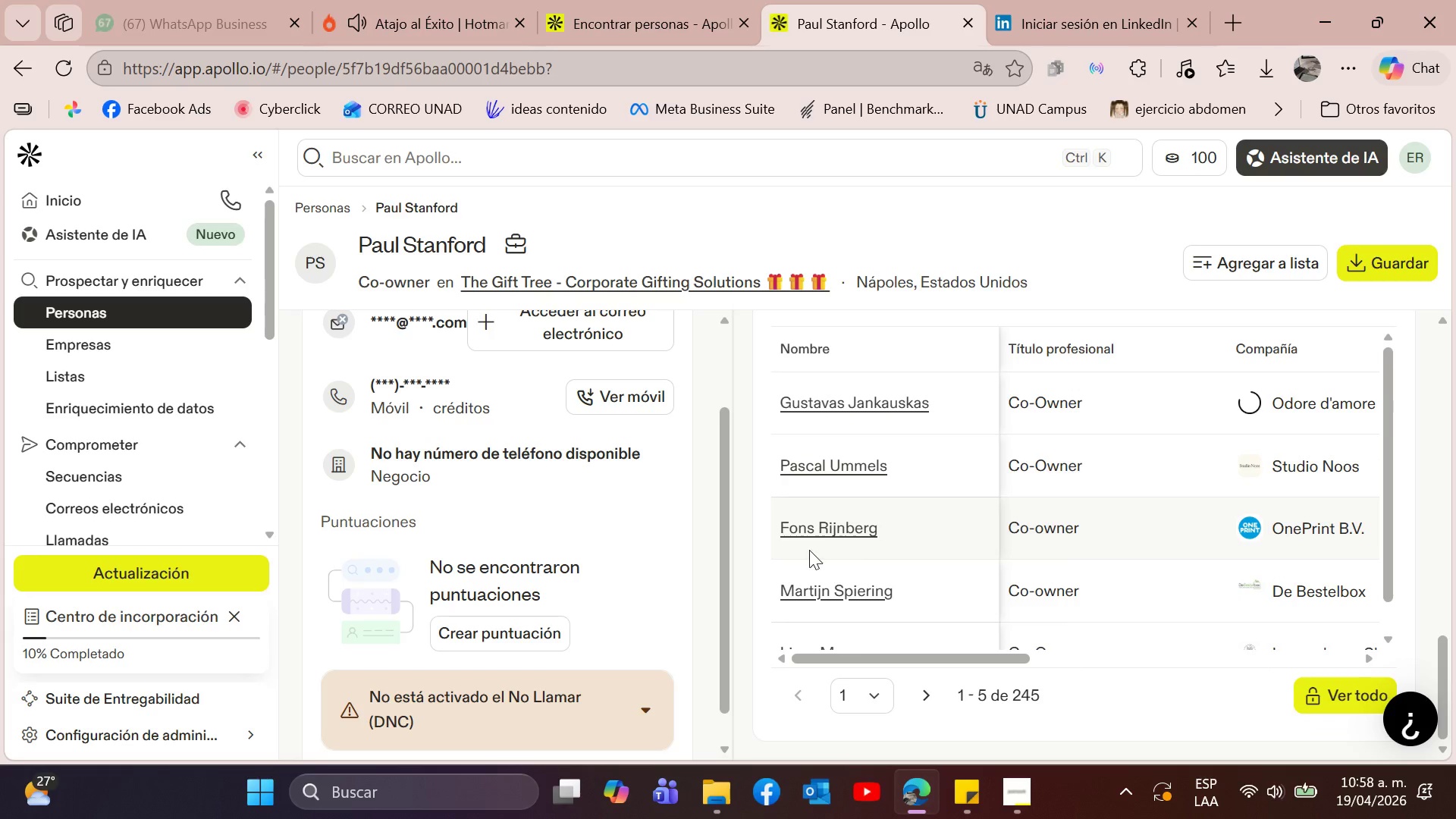 
scroll: coordinate [1001, 503], scroll_direction: up, amount: 15.0
 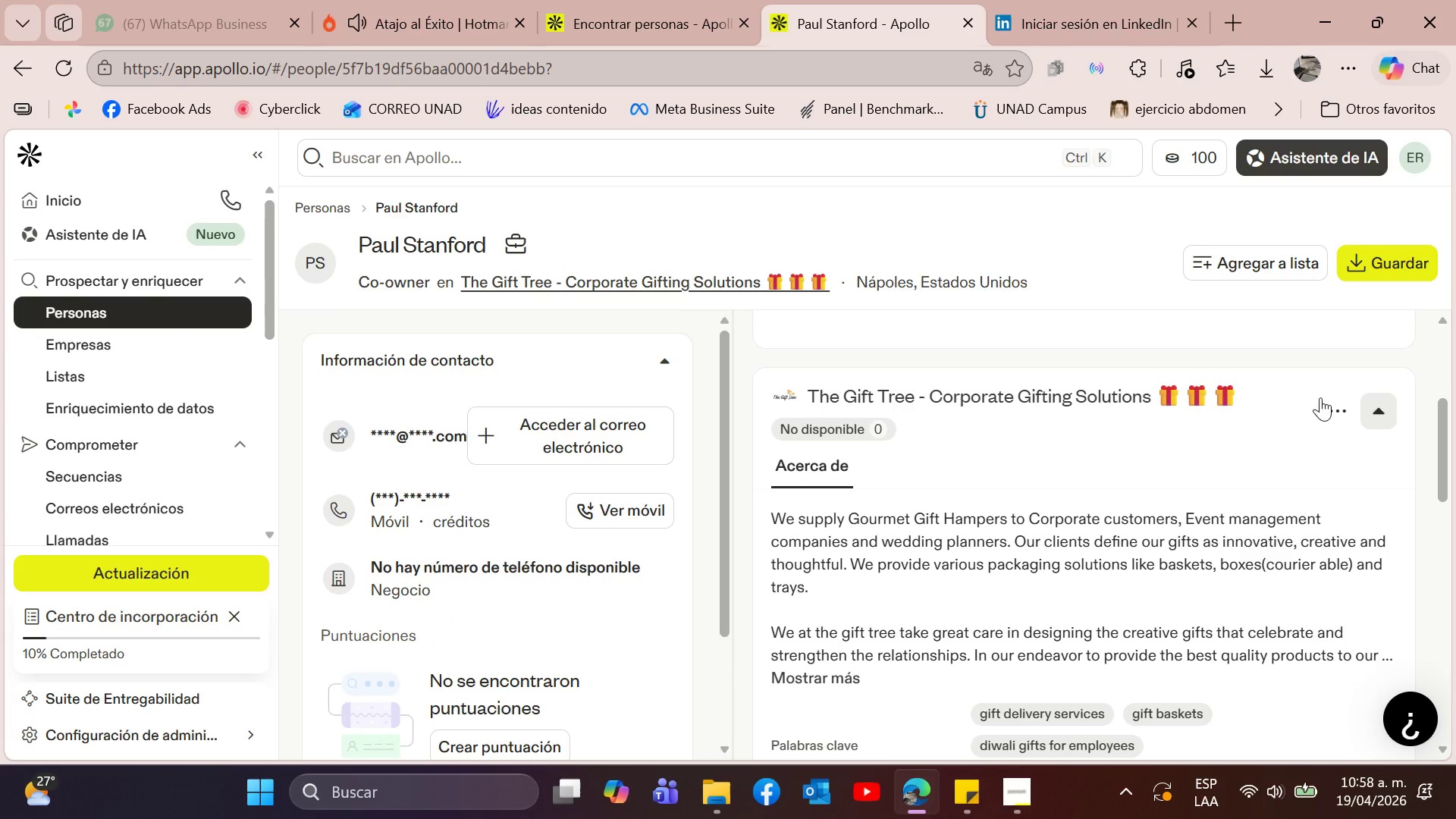 
left_click([1369, 421])
 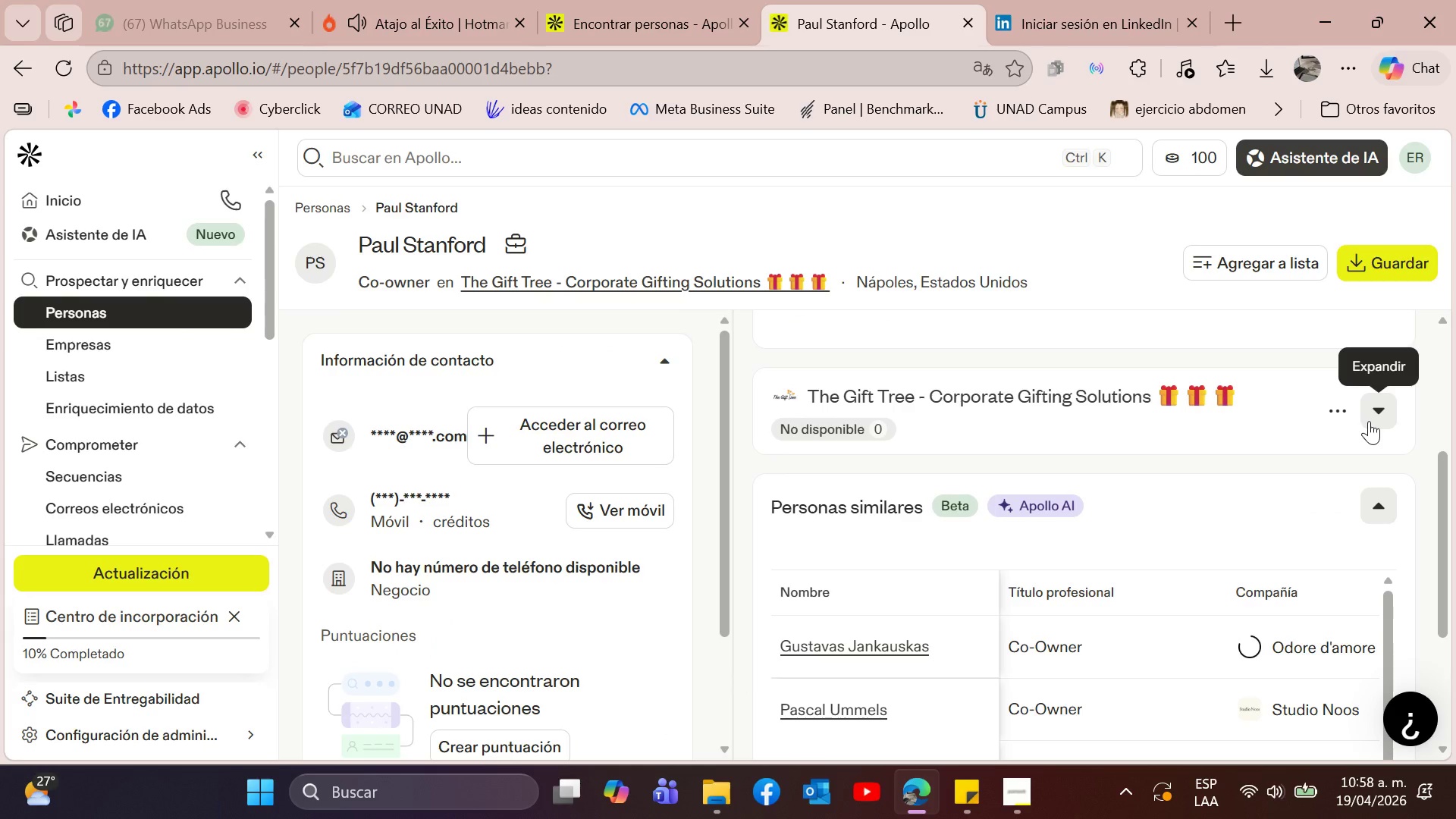 
left_click([1369, 421])
 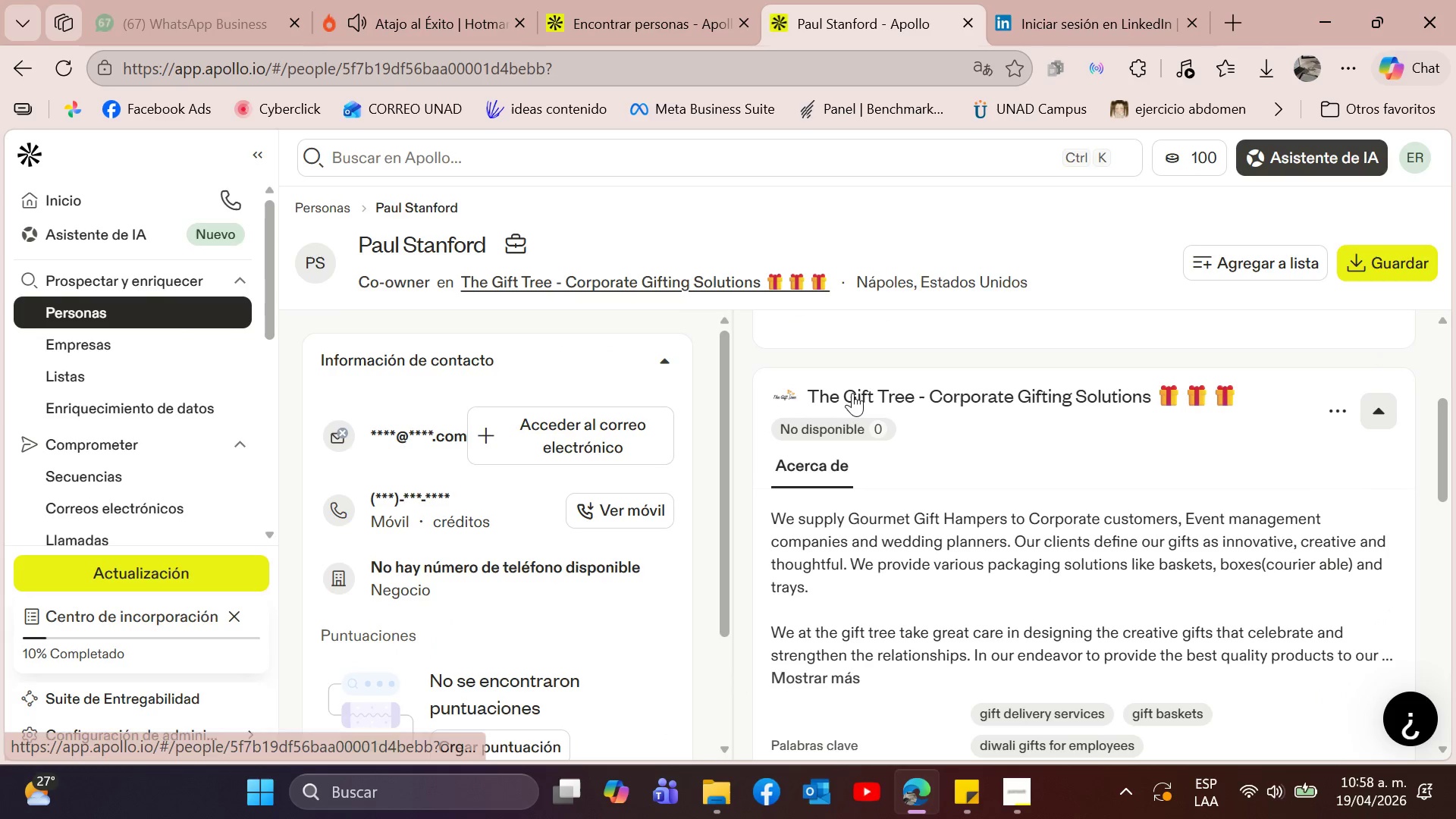 
left_click([852, 393])
 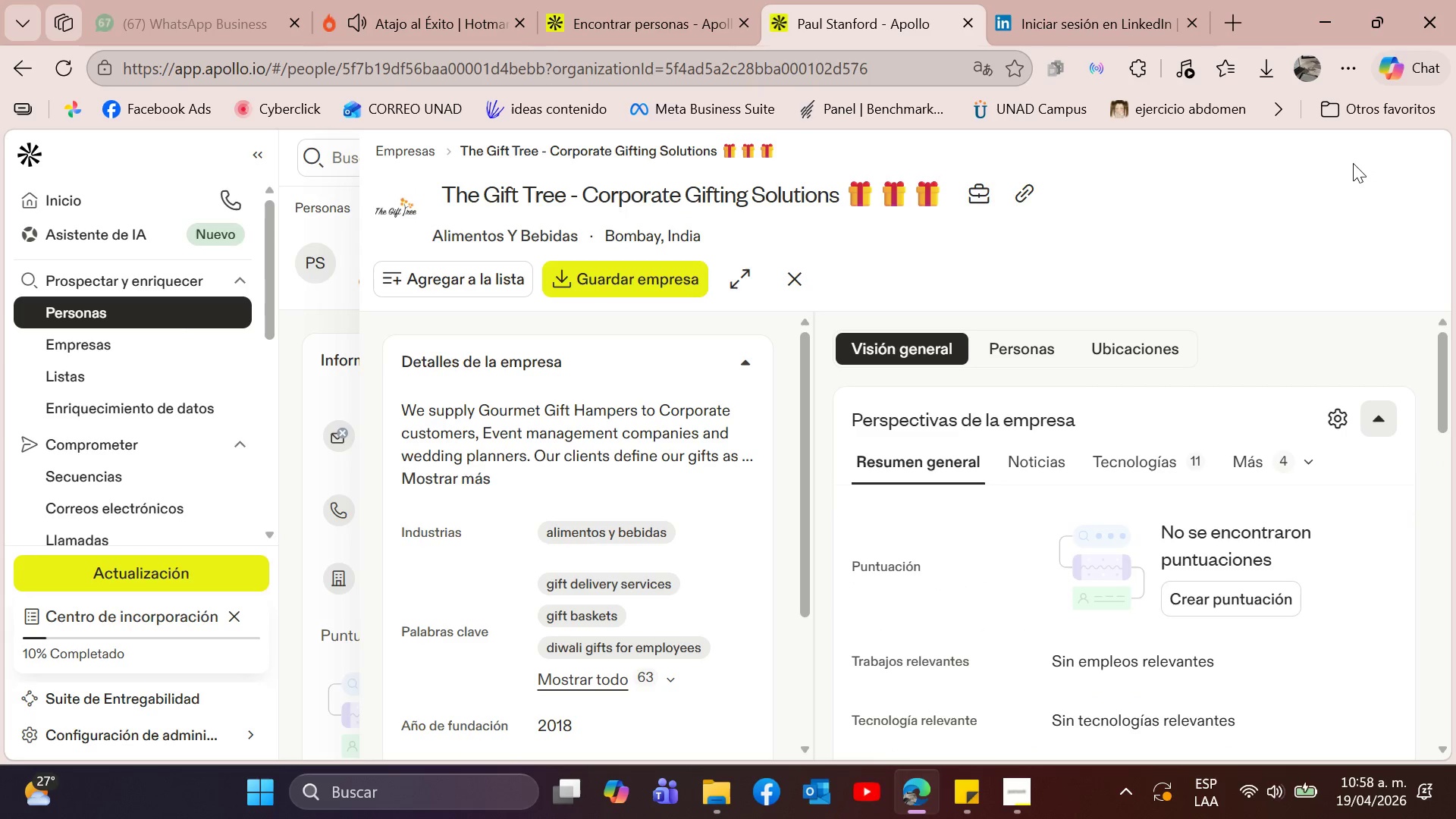 
wait(11.44)
 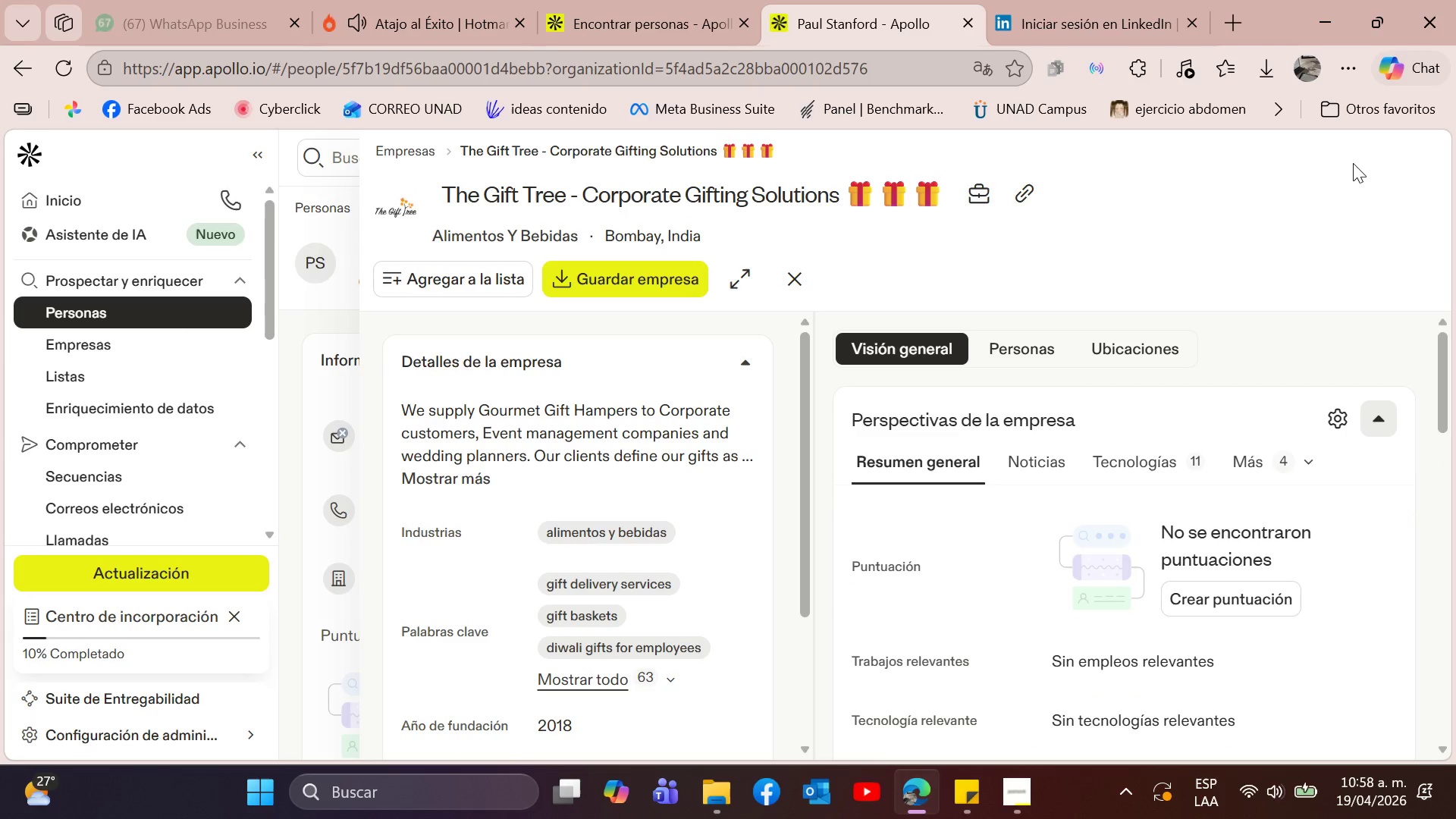 
left_click([805, 277])
 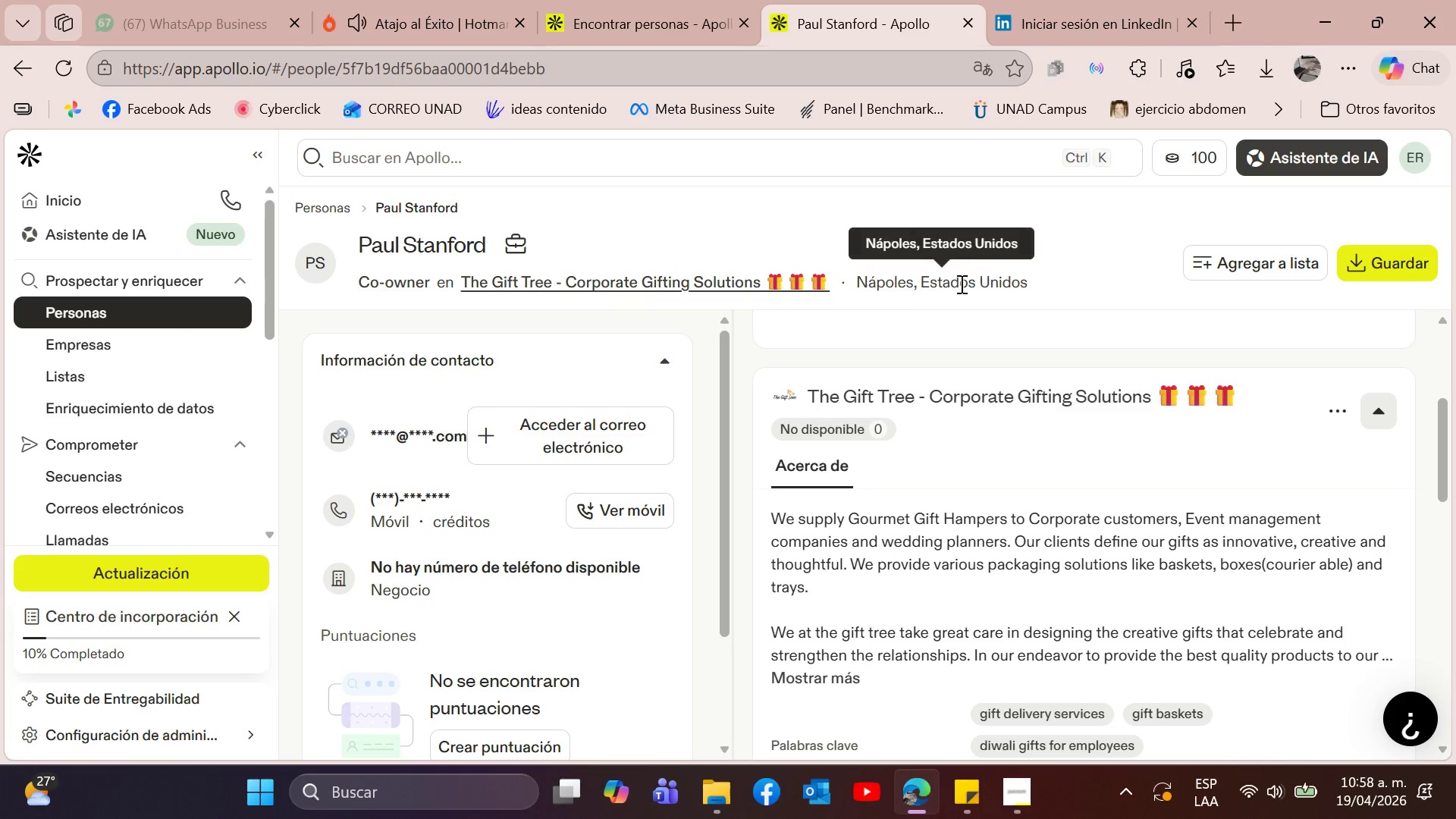 
left_click([749, 278])
 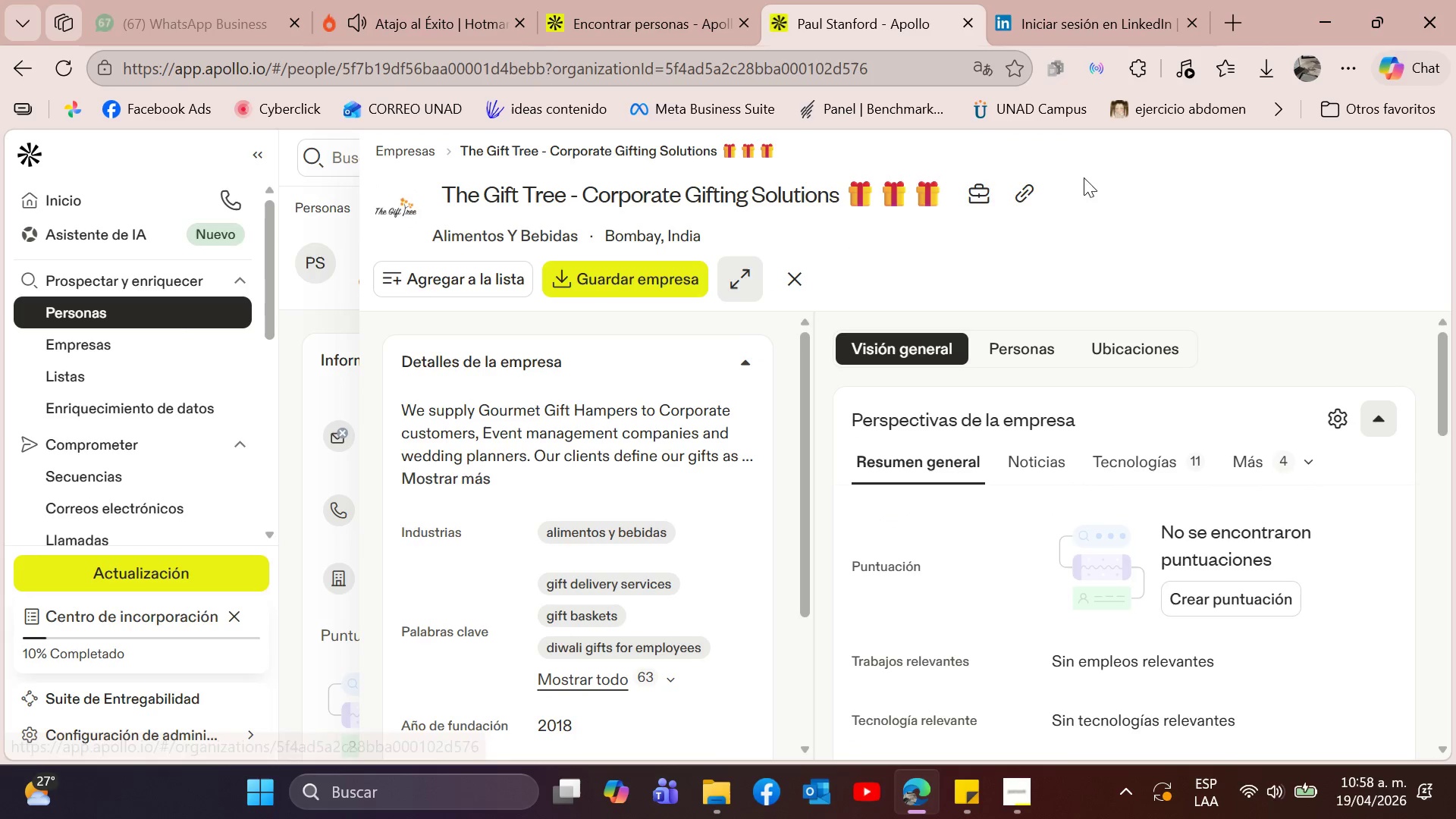 
wait(8.12)
 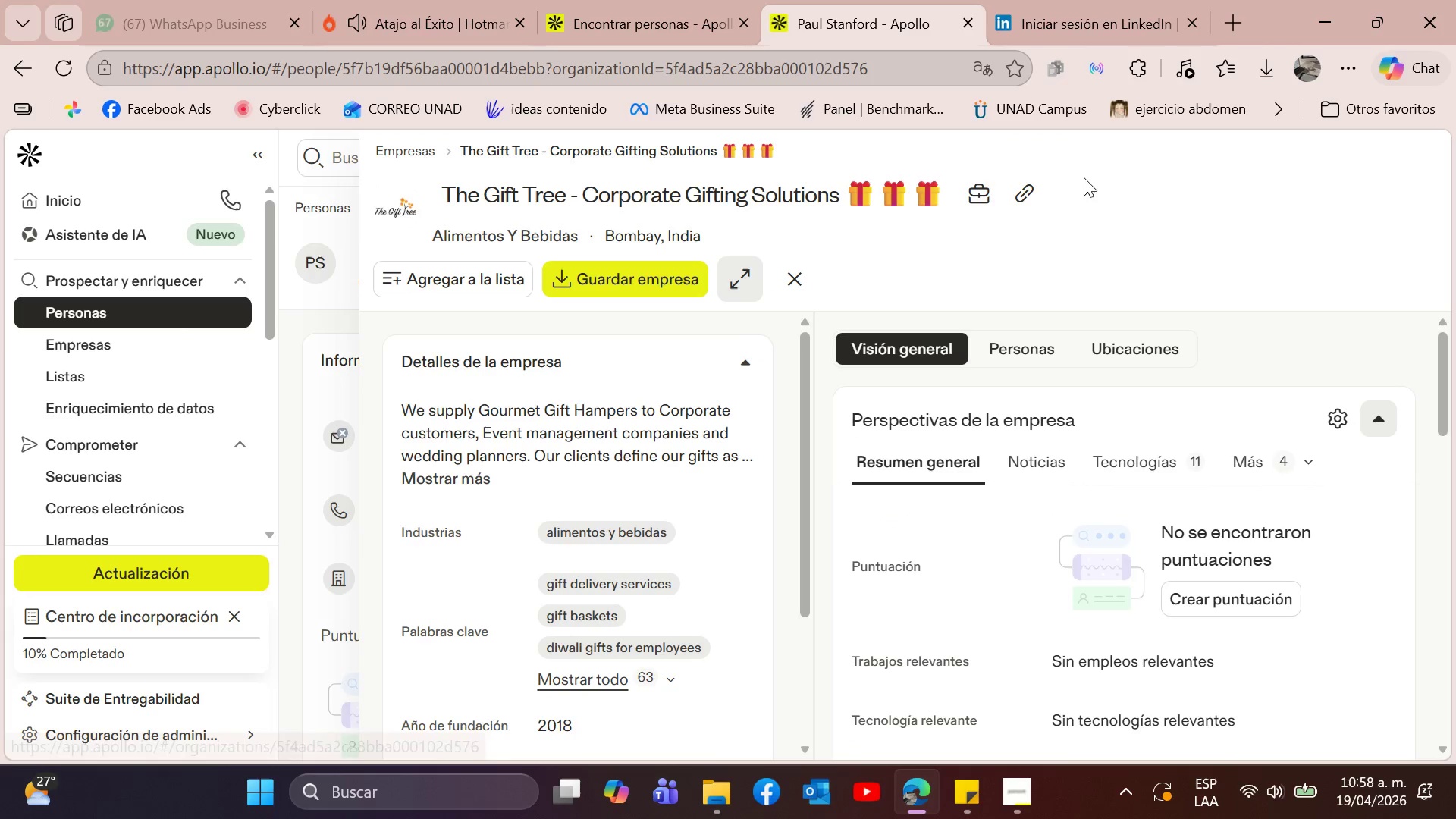 
left_click([796, 282])
 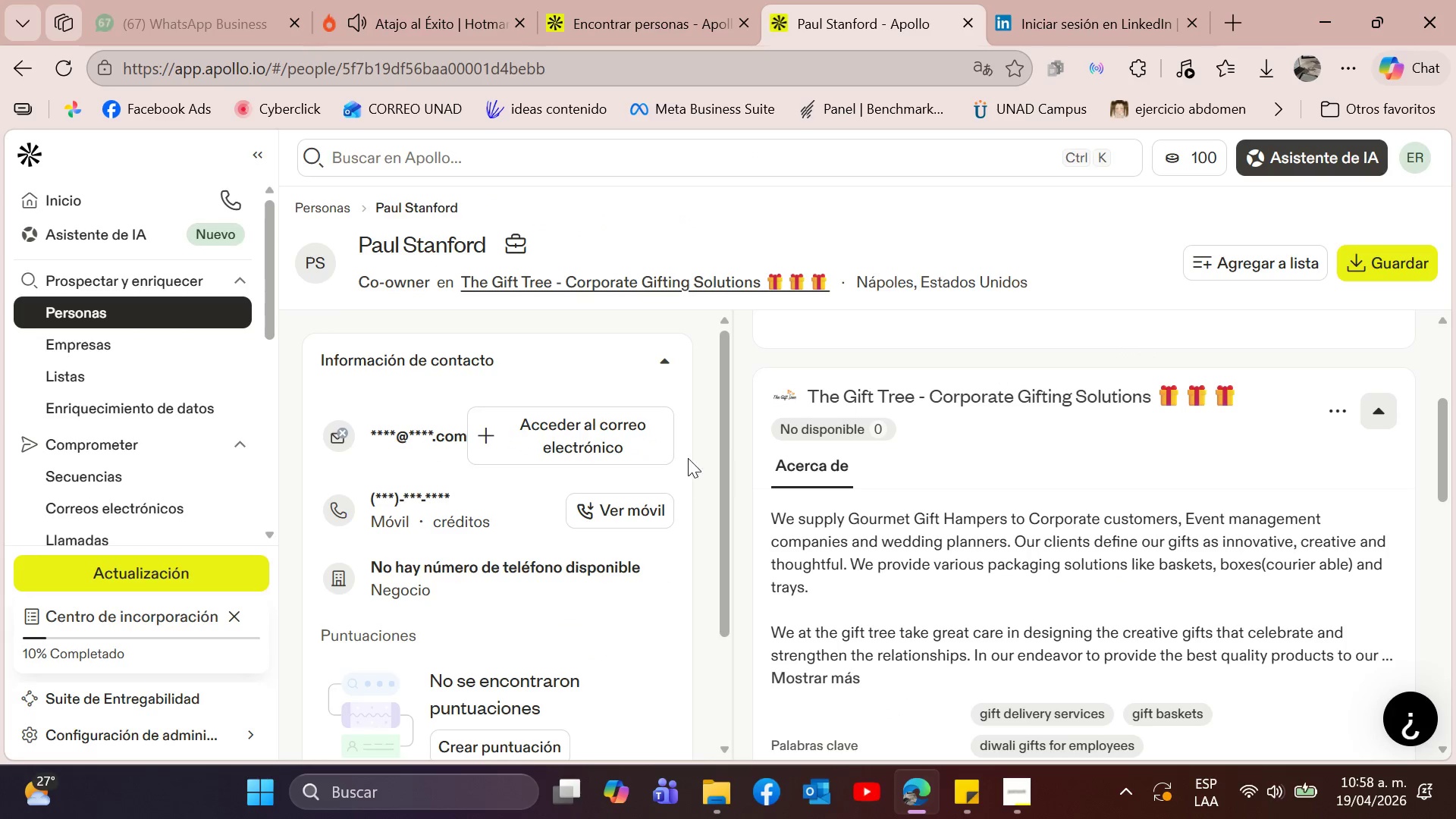 
scroll: coordinate [522, 449], scroll_direction: up, amount: 4.0
 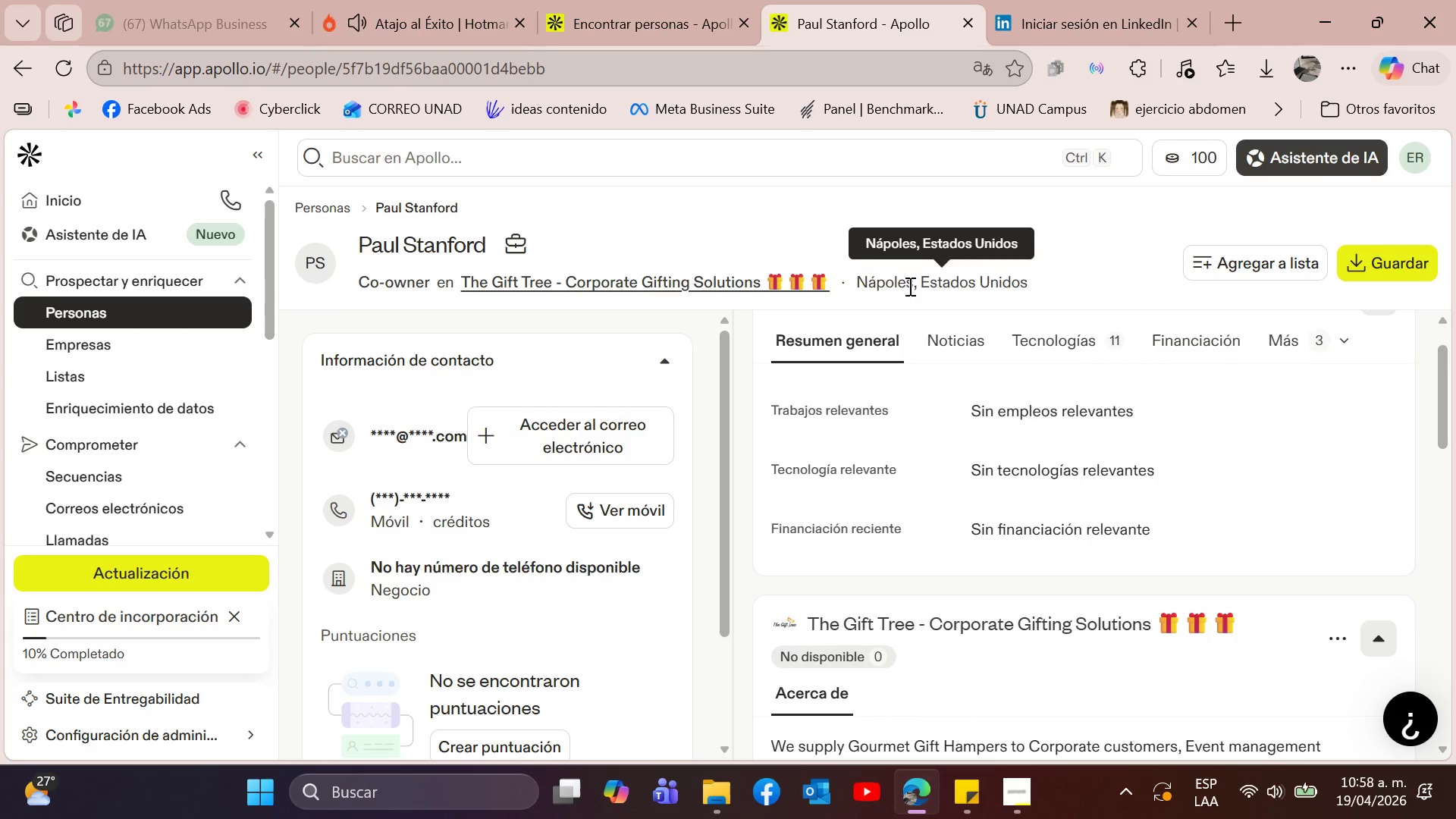 
scroll: coordinate [1056, 488], scroll_direction: down, amount: 1.0
 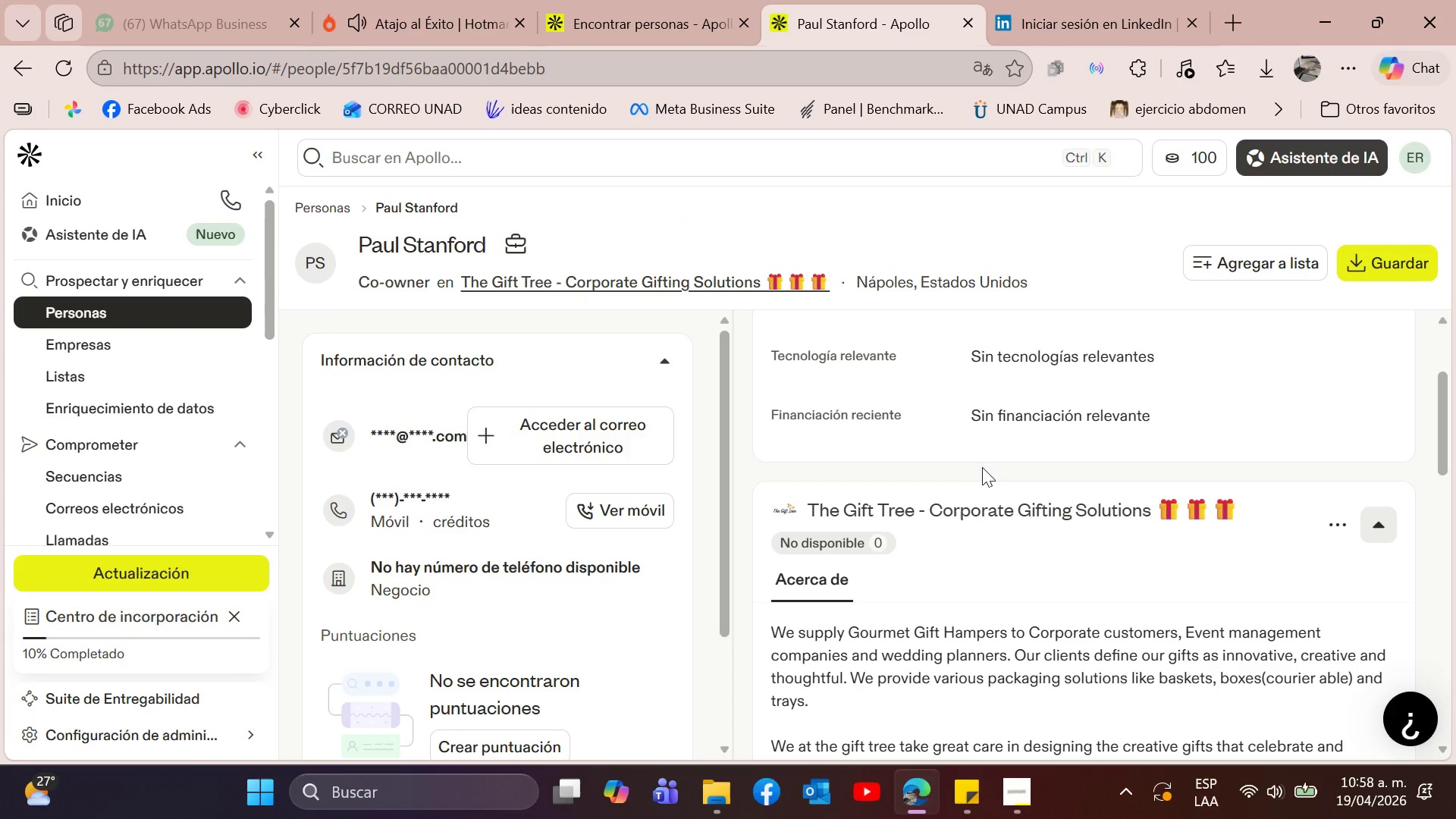 
scroll: coordinate [494, 494], scroll_direction: up, amount: 2.0
 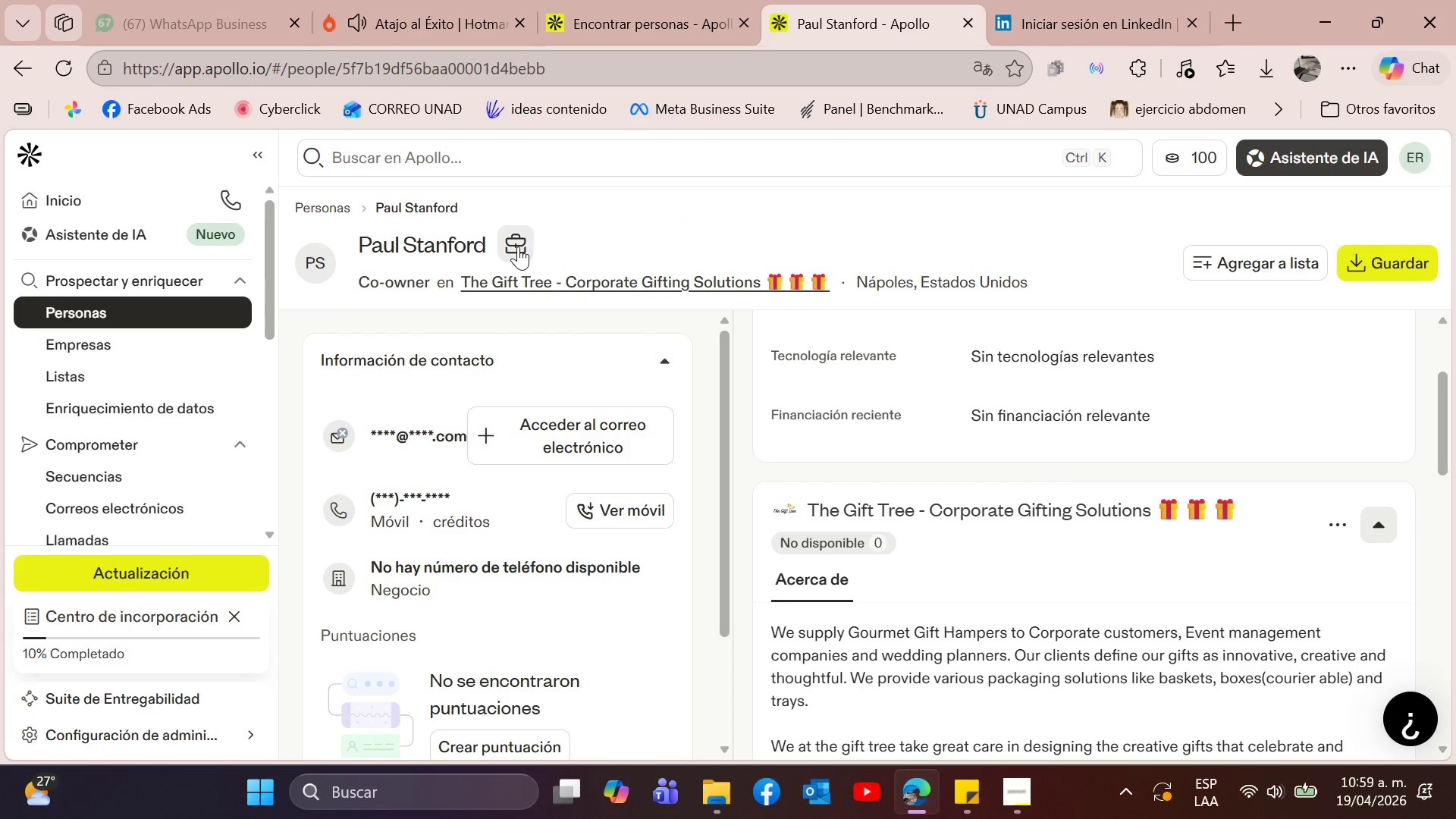 
left_click([518, 246])
 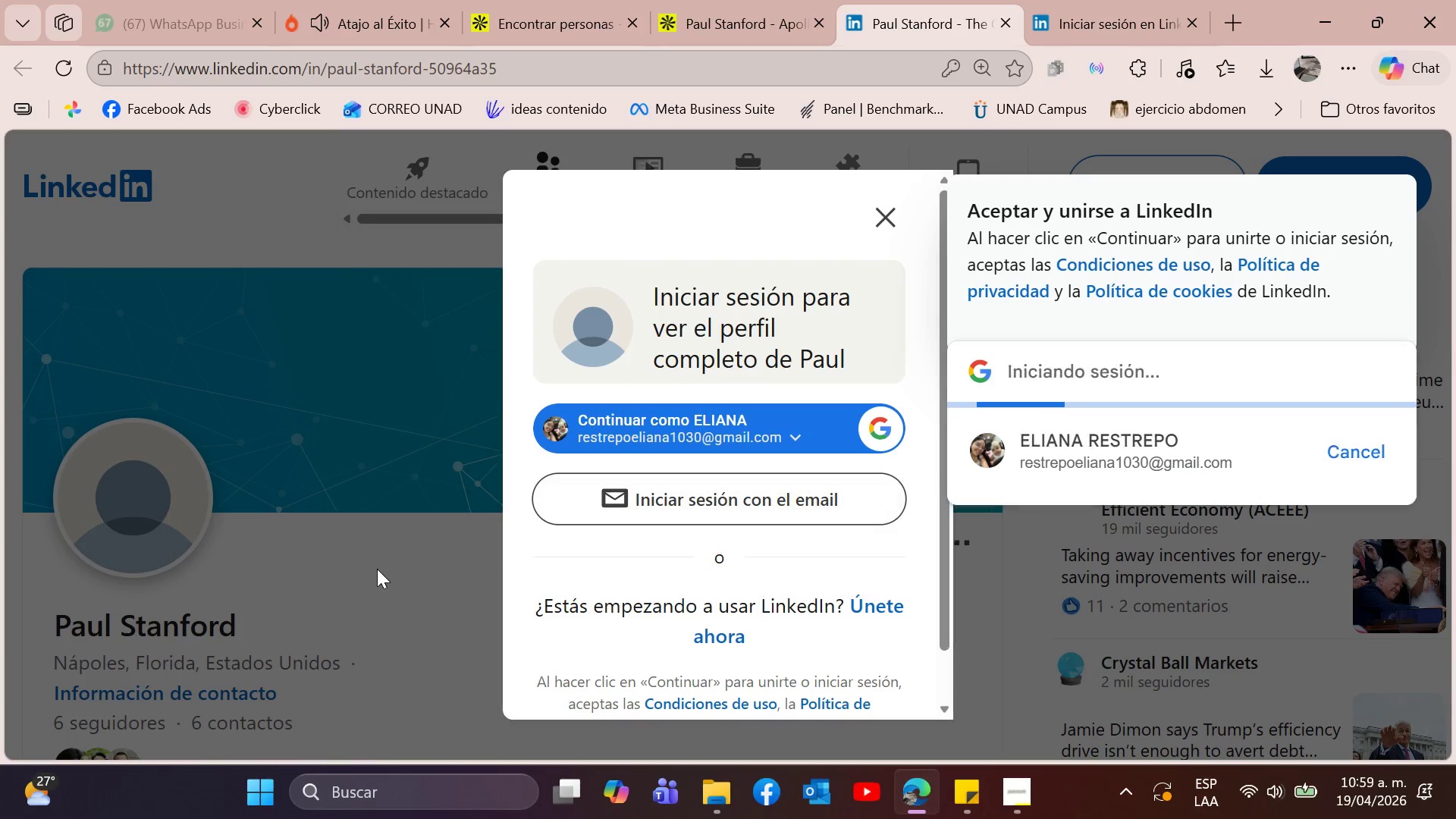 
wait(7.95)
 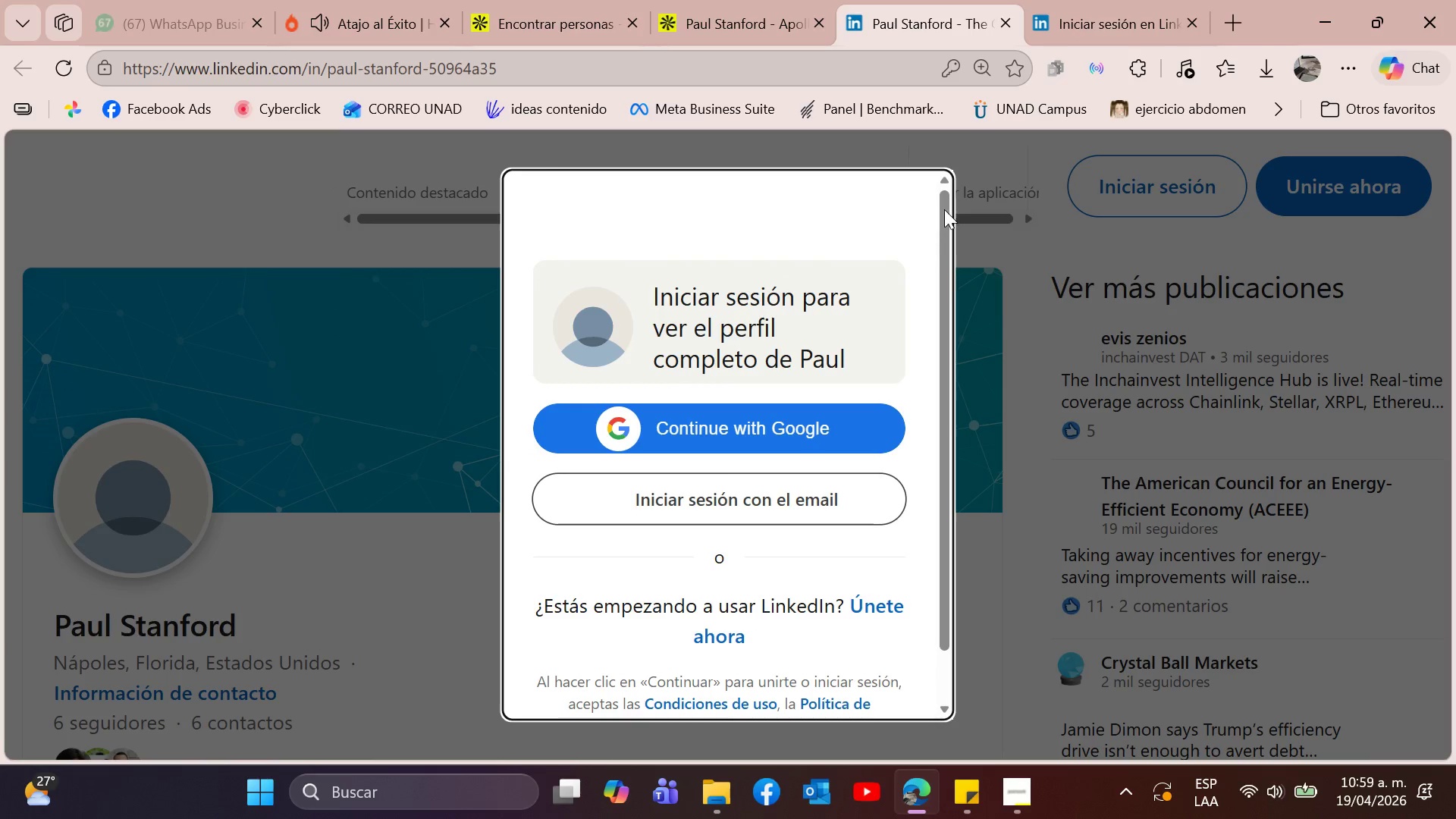 
left_click([778, 437])
 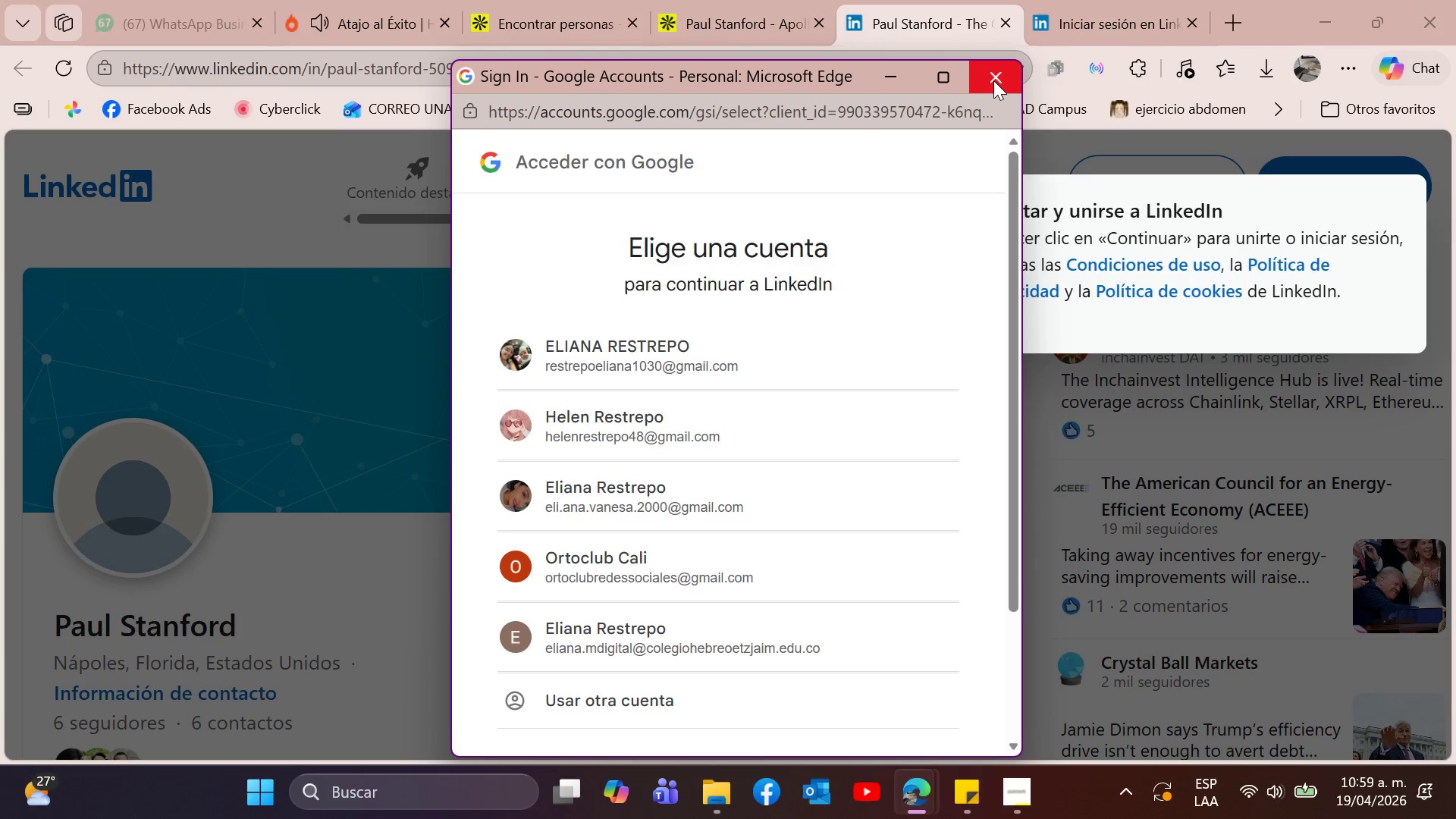 
left_click([993, 80])
 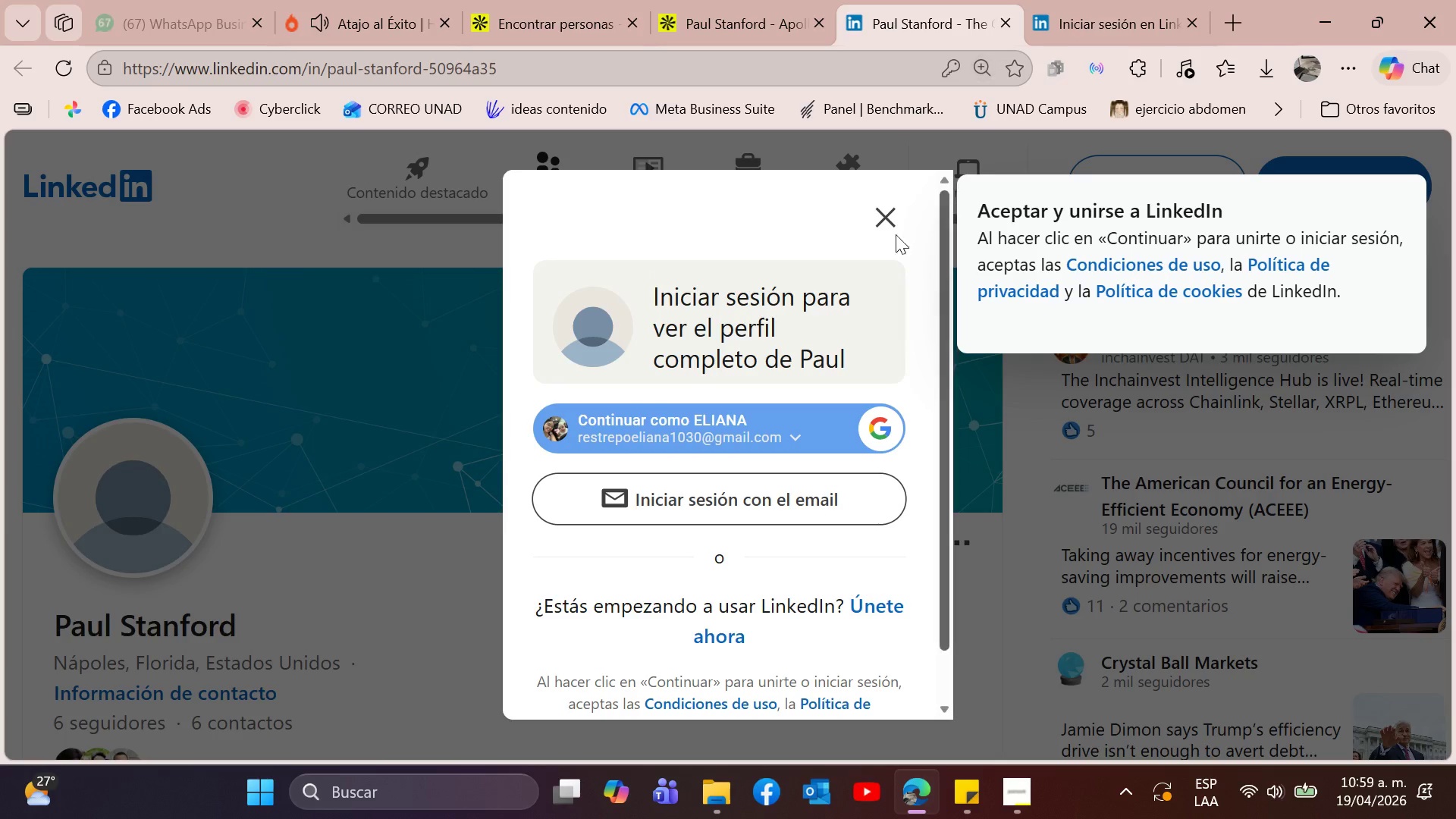 
left_click([877, 217])
 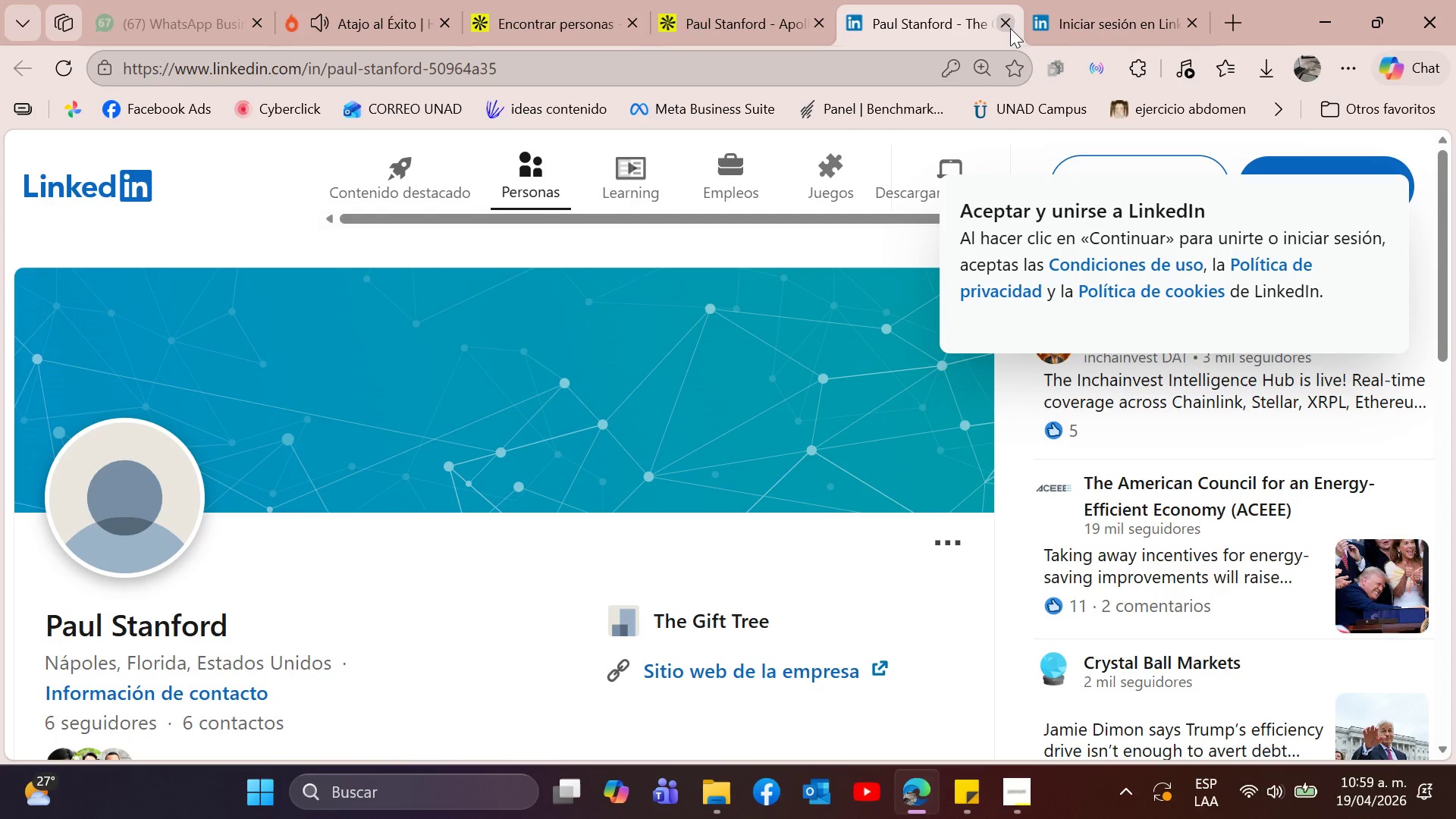 
left_click([1010, 24])
 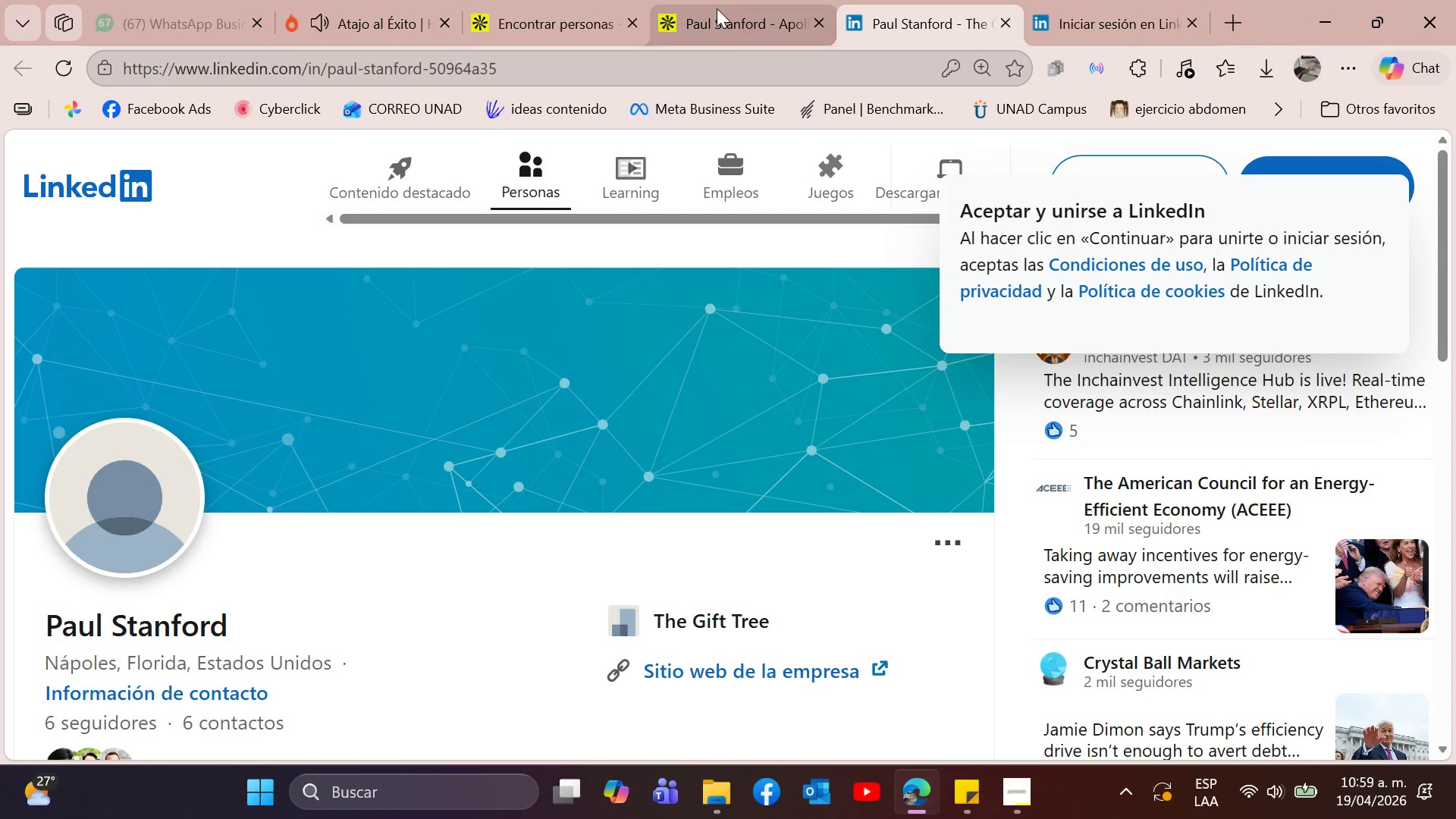 
left_click([716, 8])
 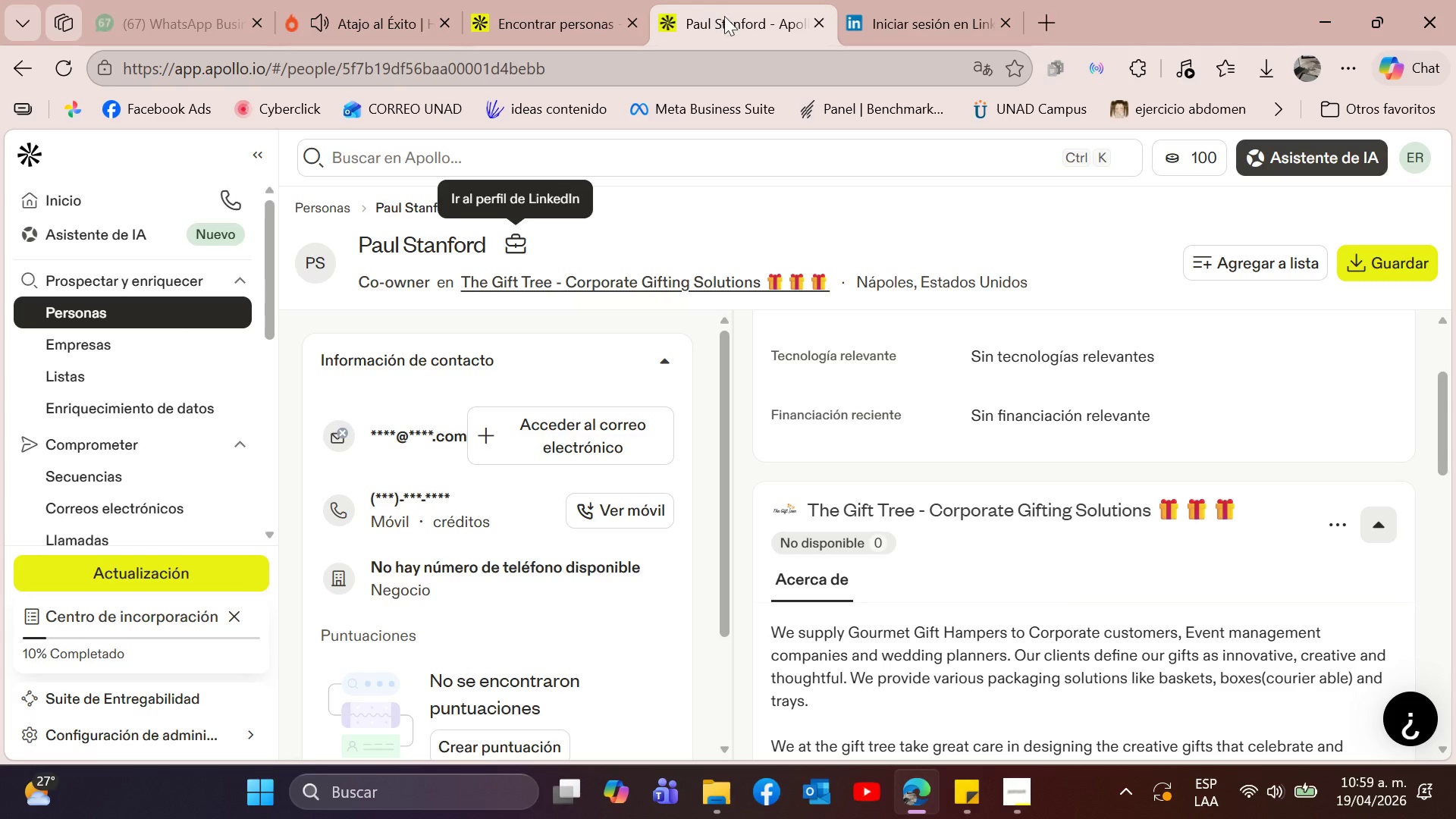 
scroll: coordinate [973, 408], scroll_direction: down, amount: 8.0
 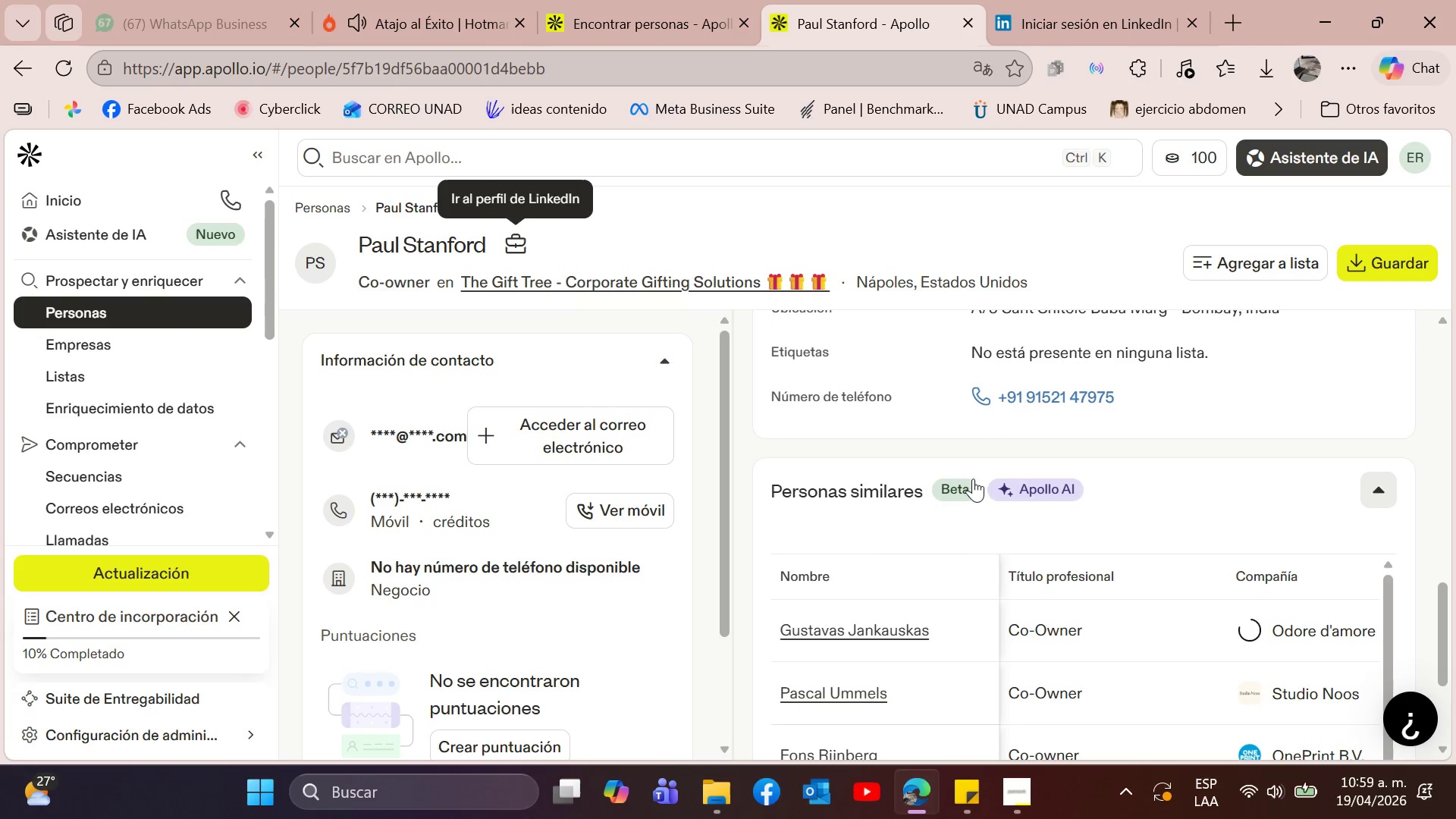 
scroll: coordinate [976, 487], scroll_direction: up, amount: 15.0
 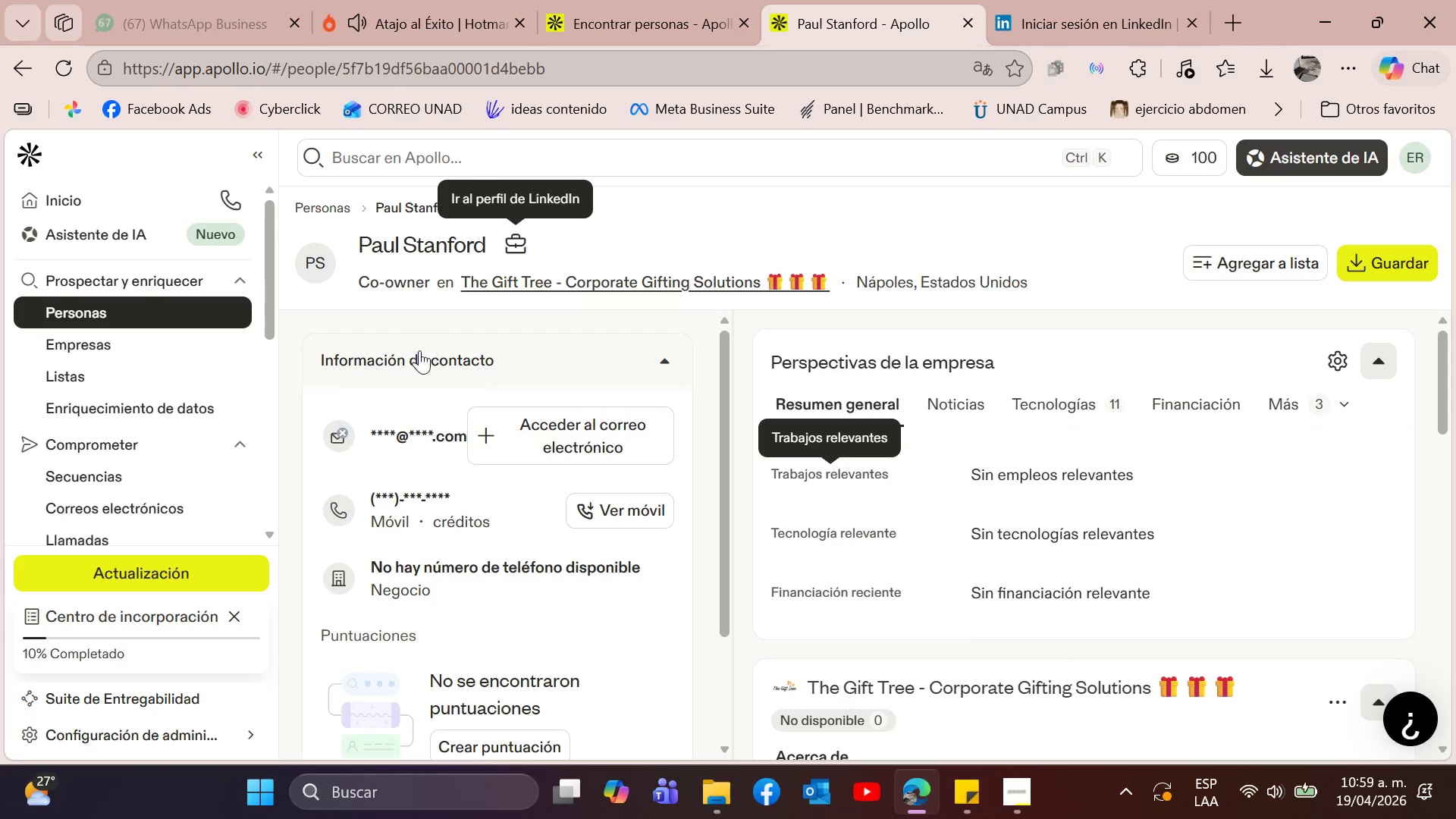 
scroll: coordinate [538, 551], scroll_direction: down, amount: 1.0
 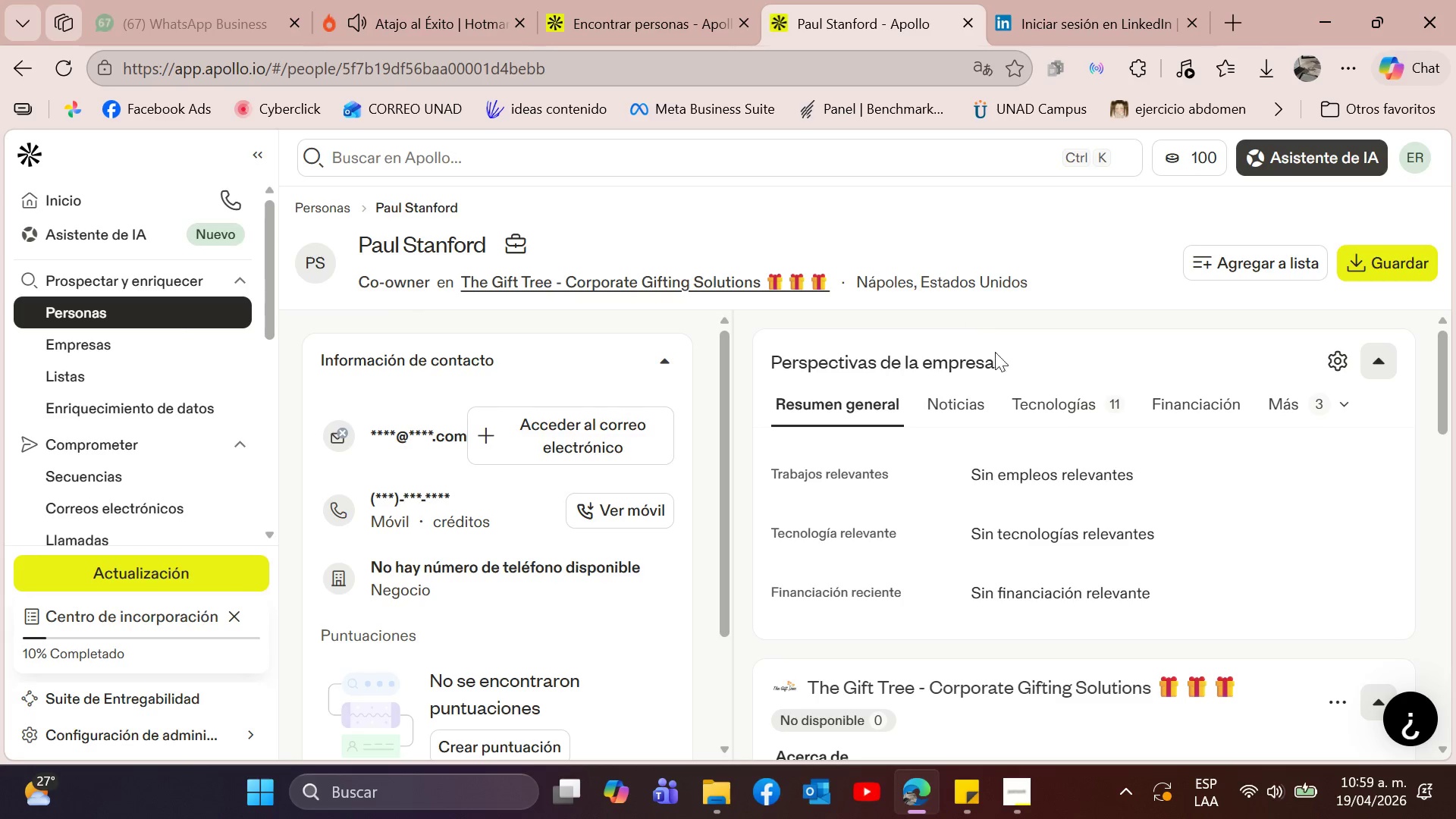 
scroll: coordinate [1059, 468], scroll_direction: up, amount: 1.0
 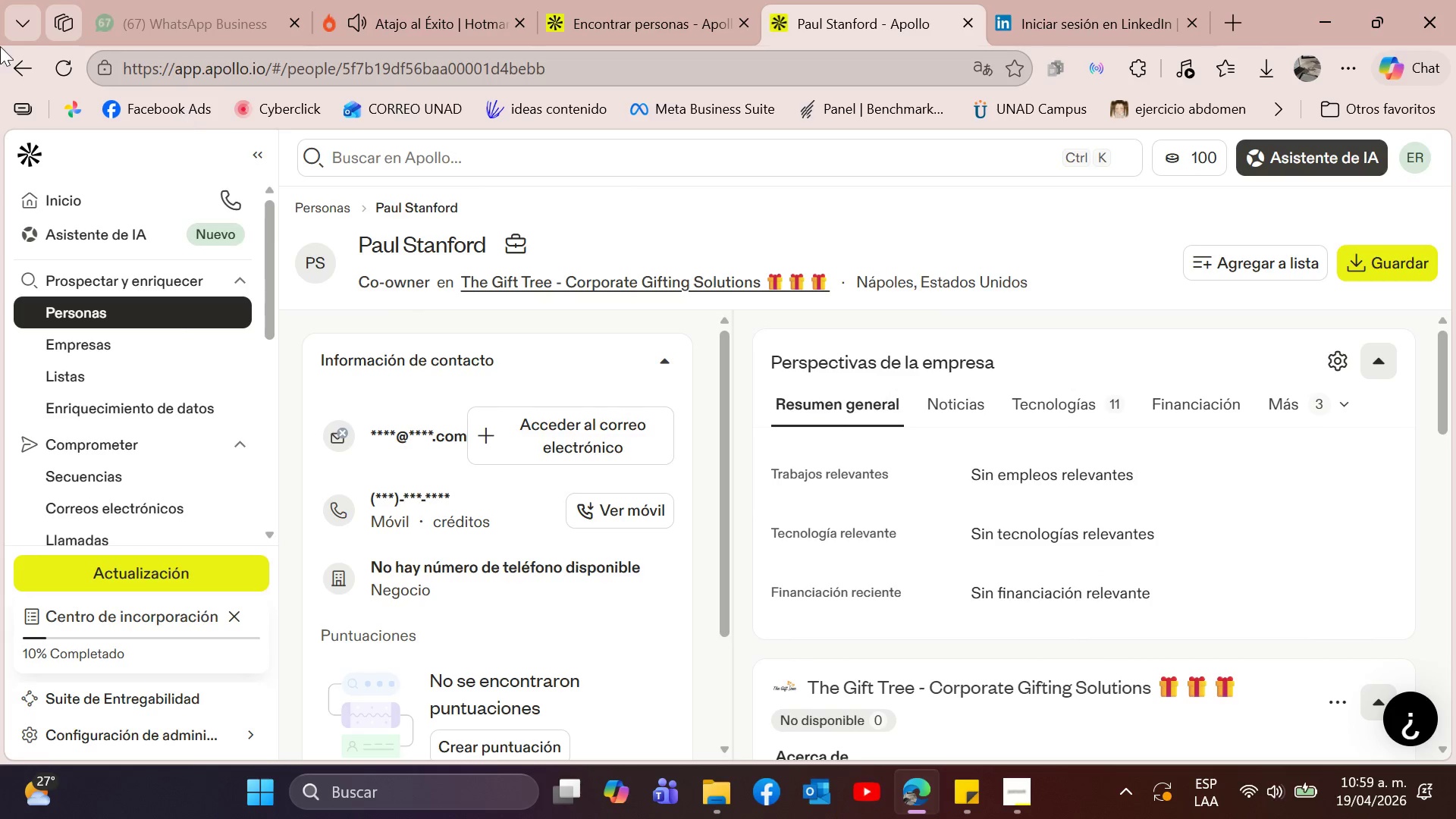 
left_click([8, 59])
 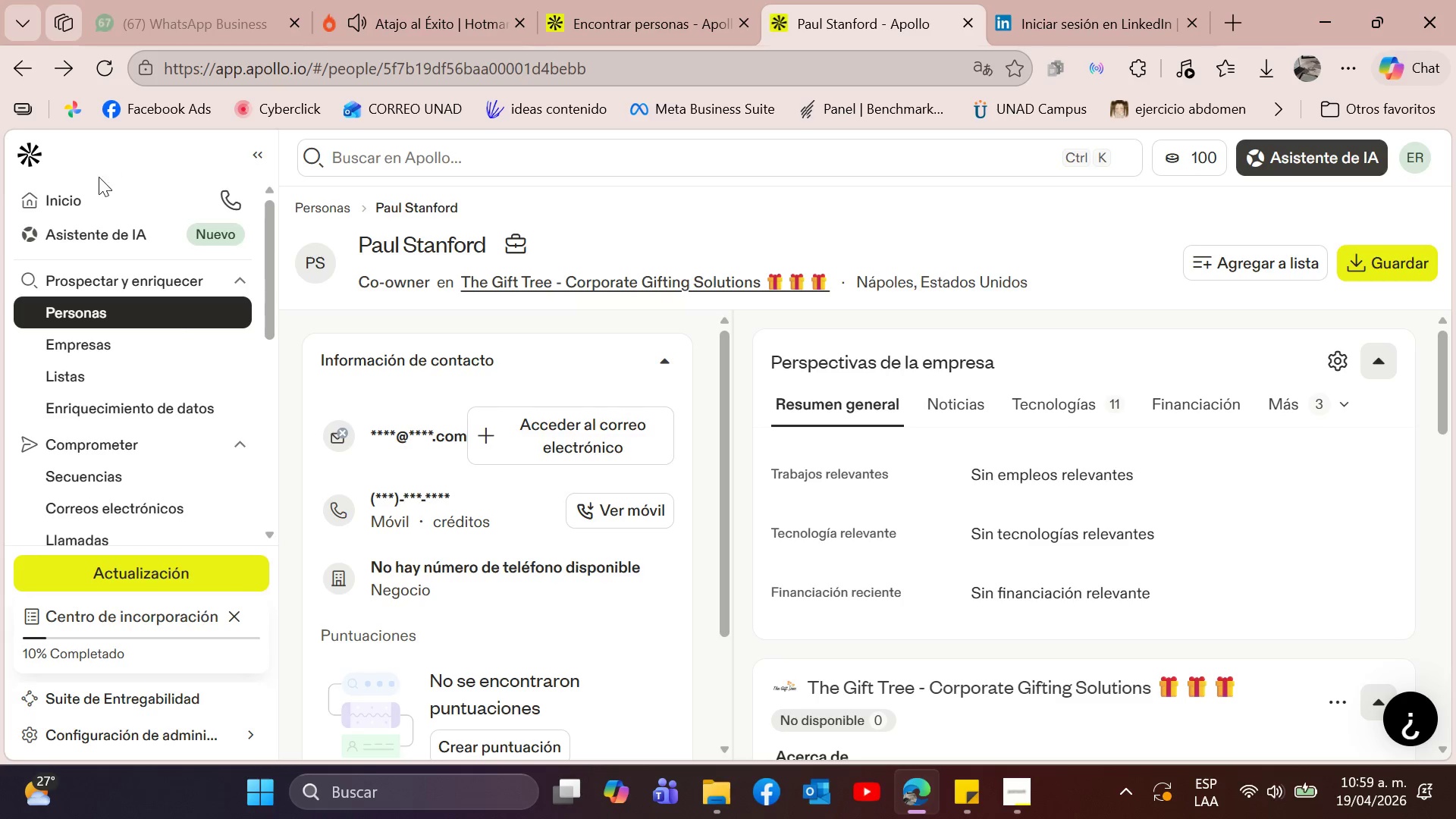 
wait(15.09)
 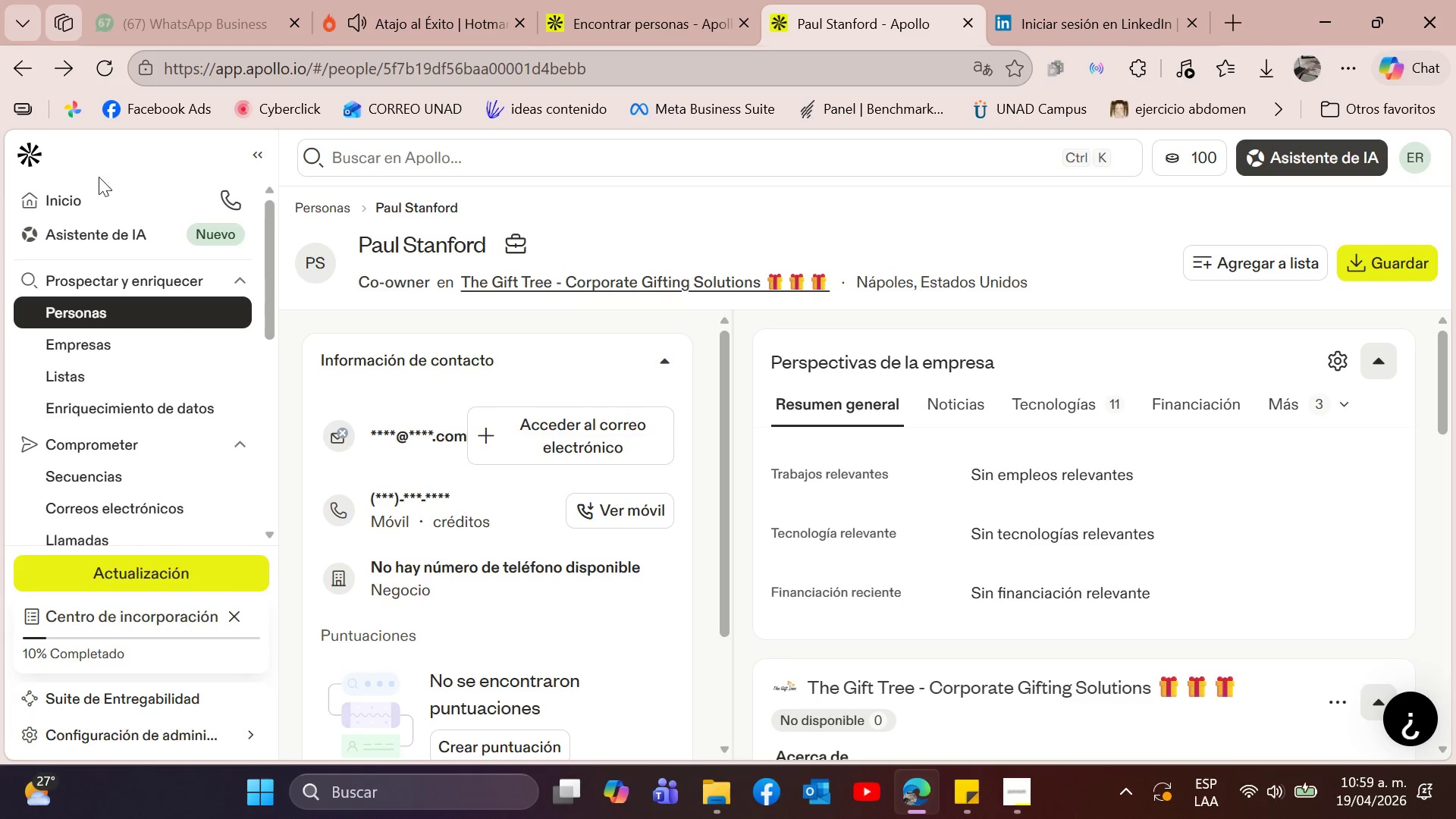 
left_click([337, 200])
 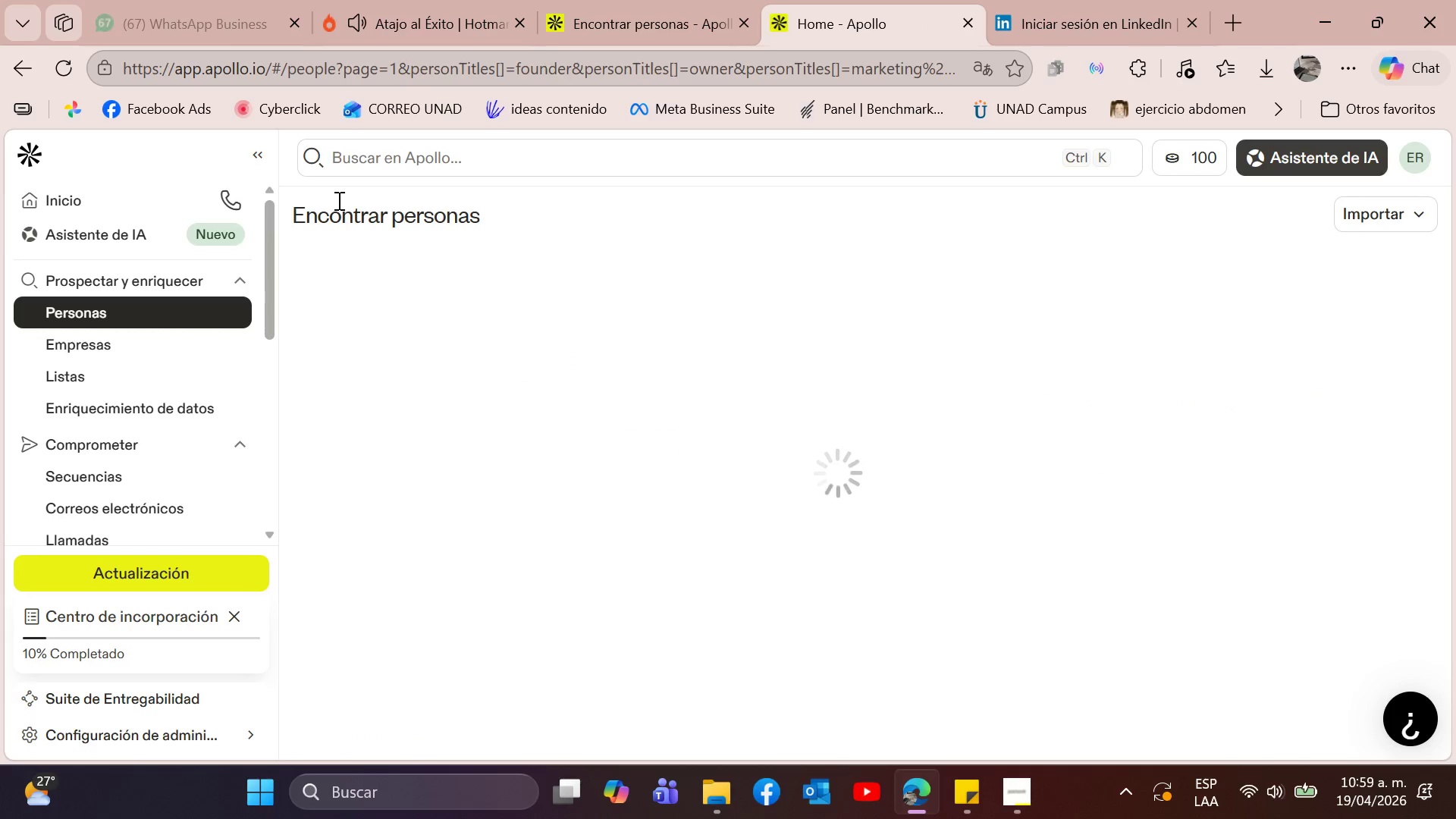 
mouse_move([350, 233])
 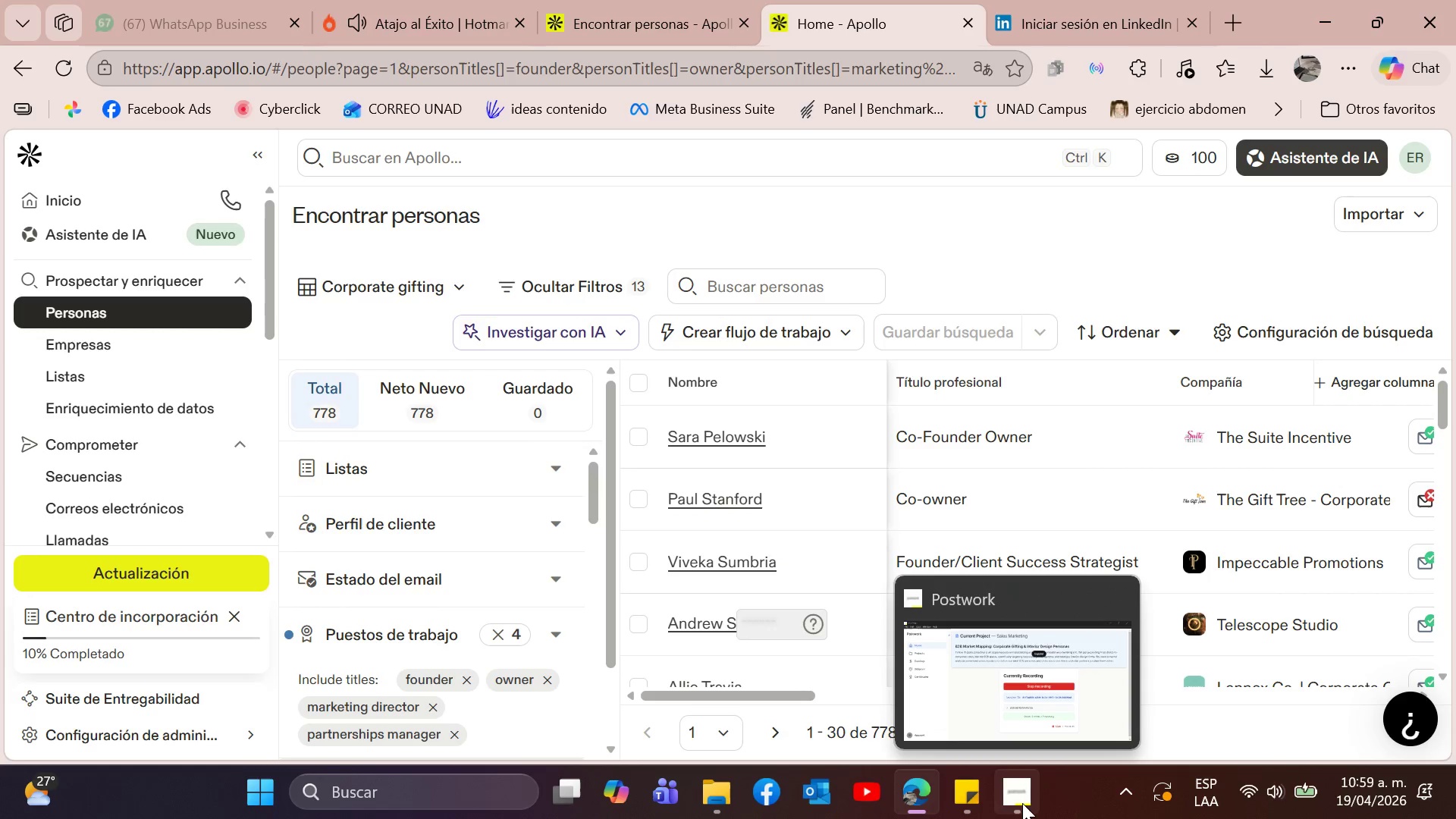 
left_click([1022, 803])